 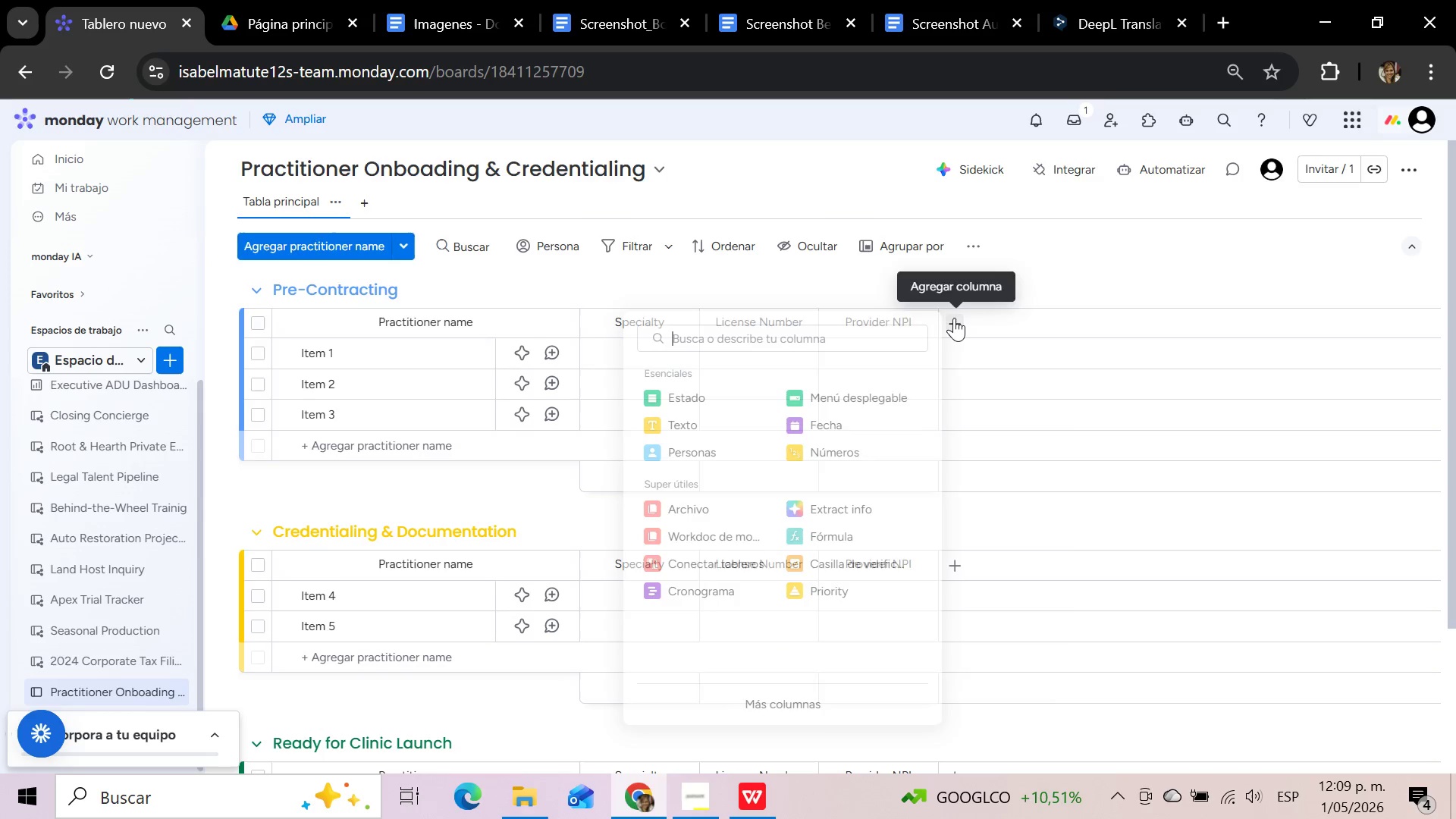 
left_click([827, 422])
 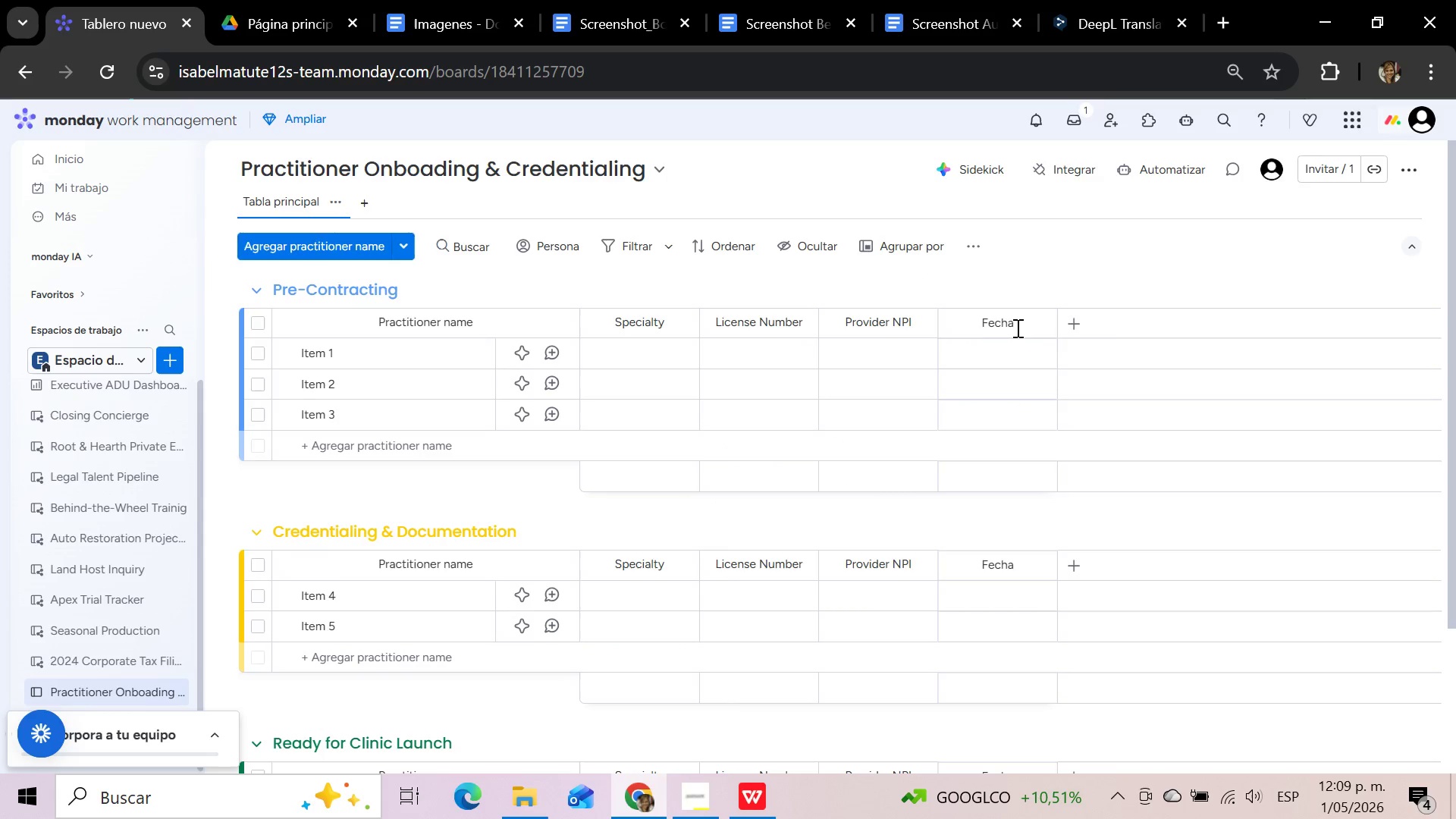 
left_click([1013, 324])
 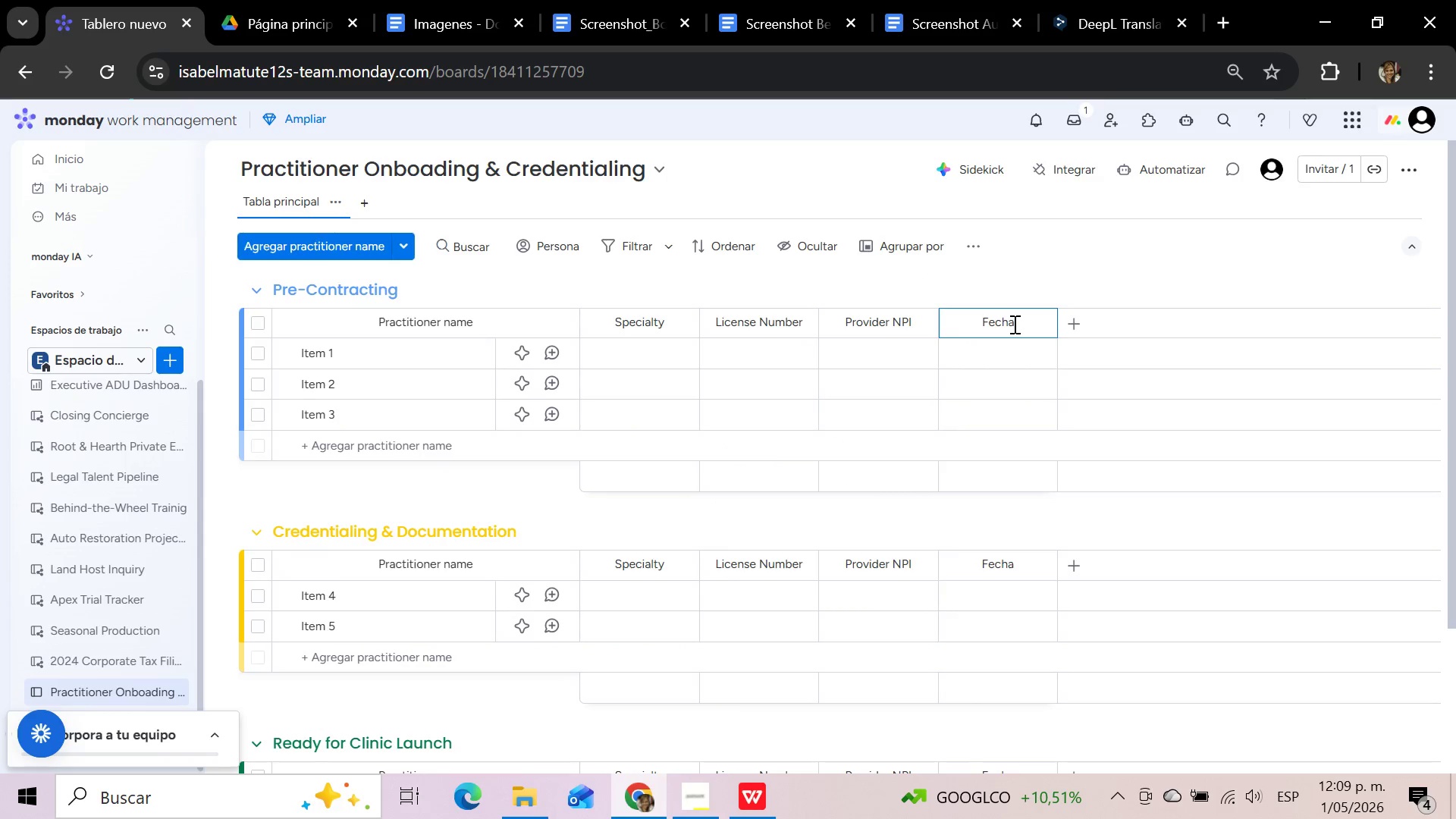 
hold_key(key=Backspace, duration=0.88)
 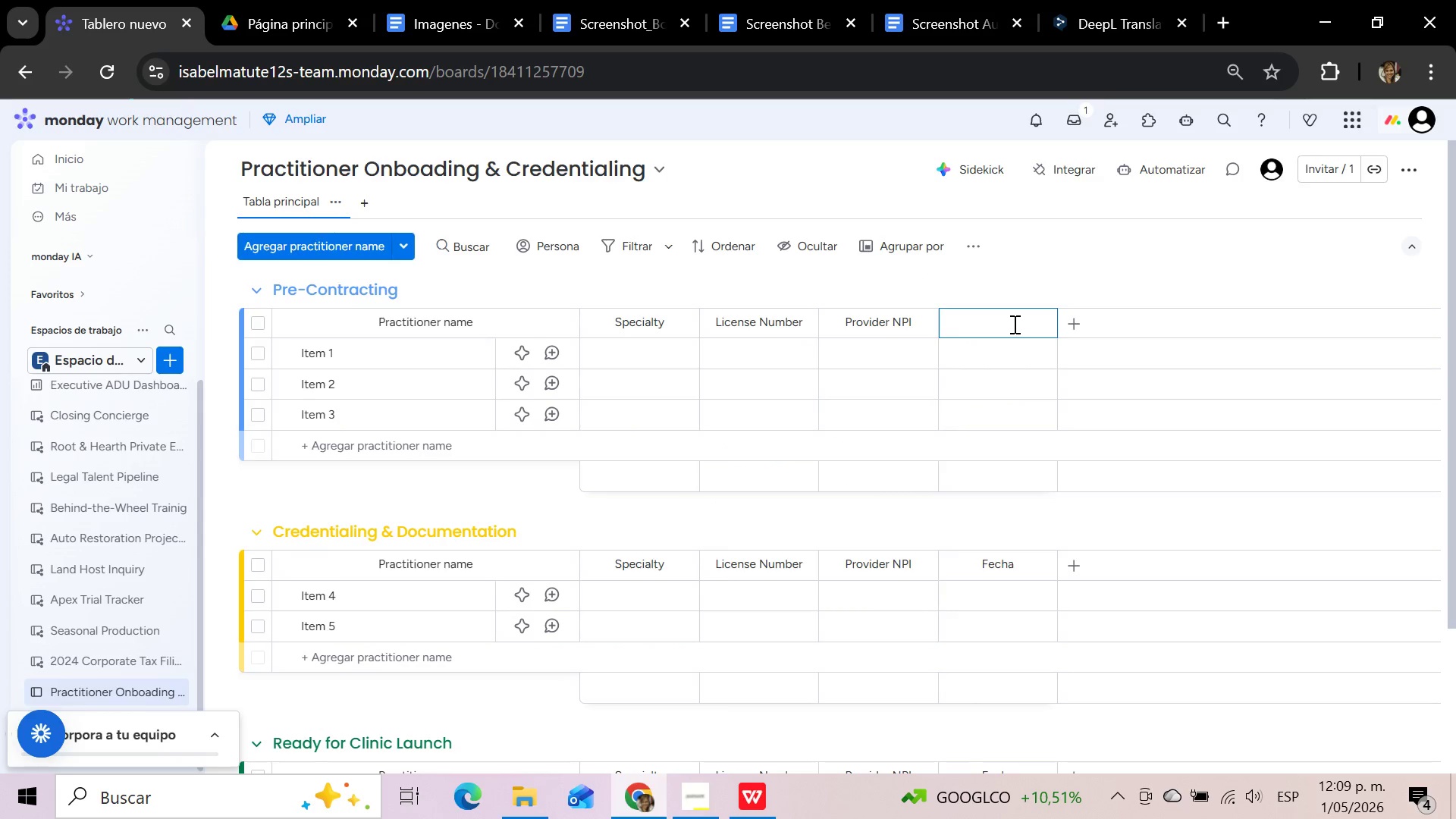 
type(iNSURANCE eXPIRATION dATE)
key(Backspace)
key(Backspace)
key(Backspace)
key(Backspace)
key(Backspace)
type(Insurance Expiration Date)
 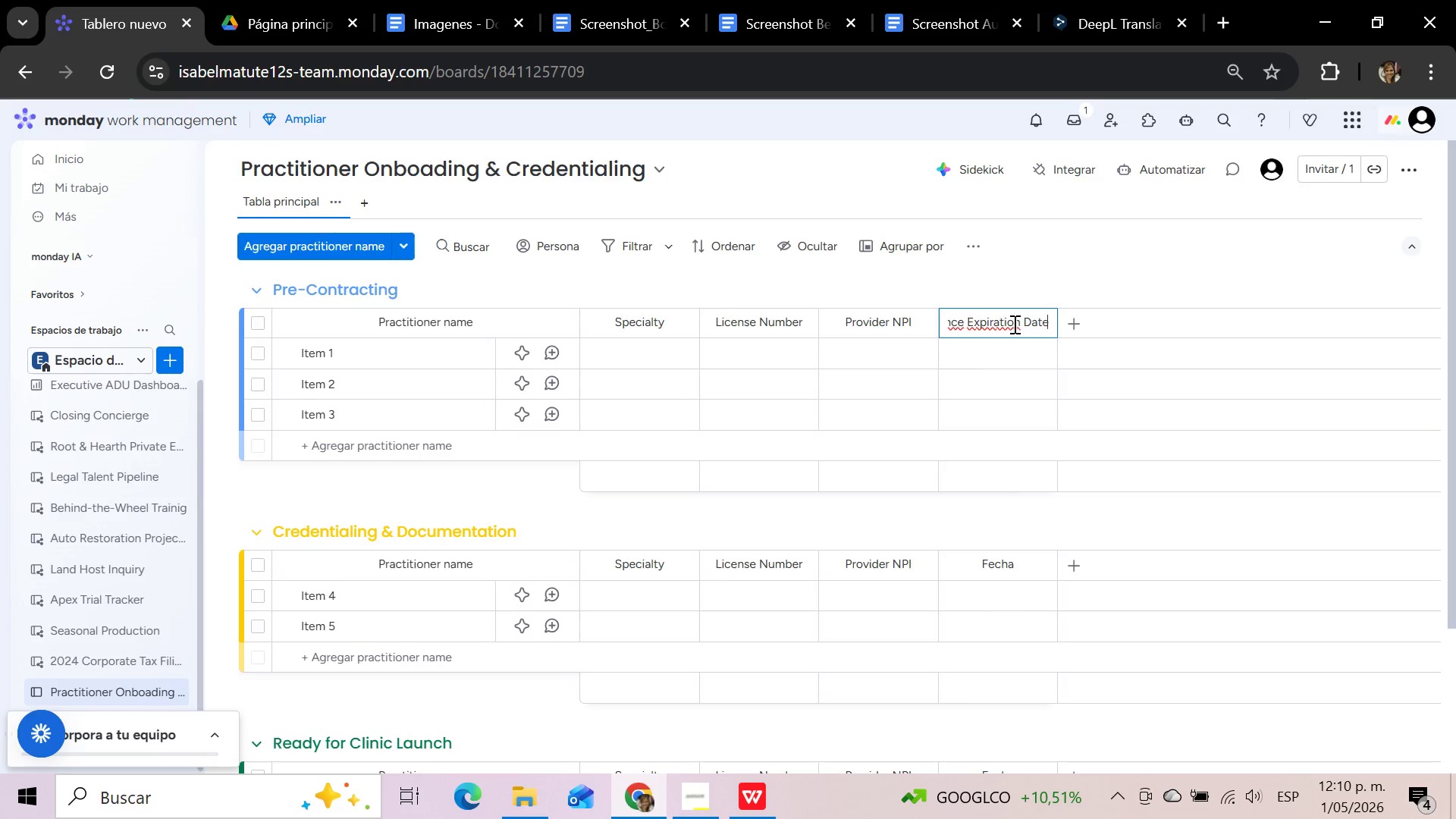 
wait(14.33)
 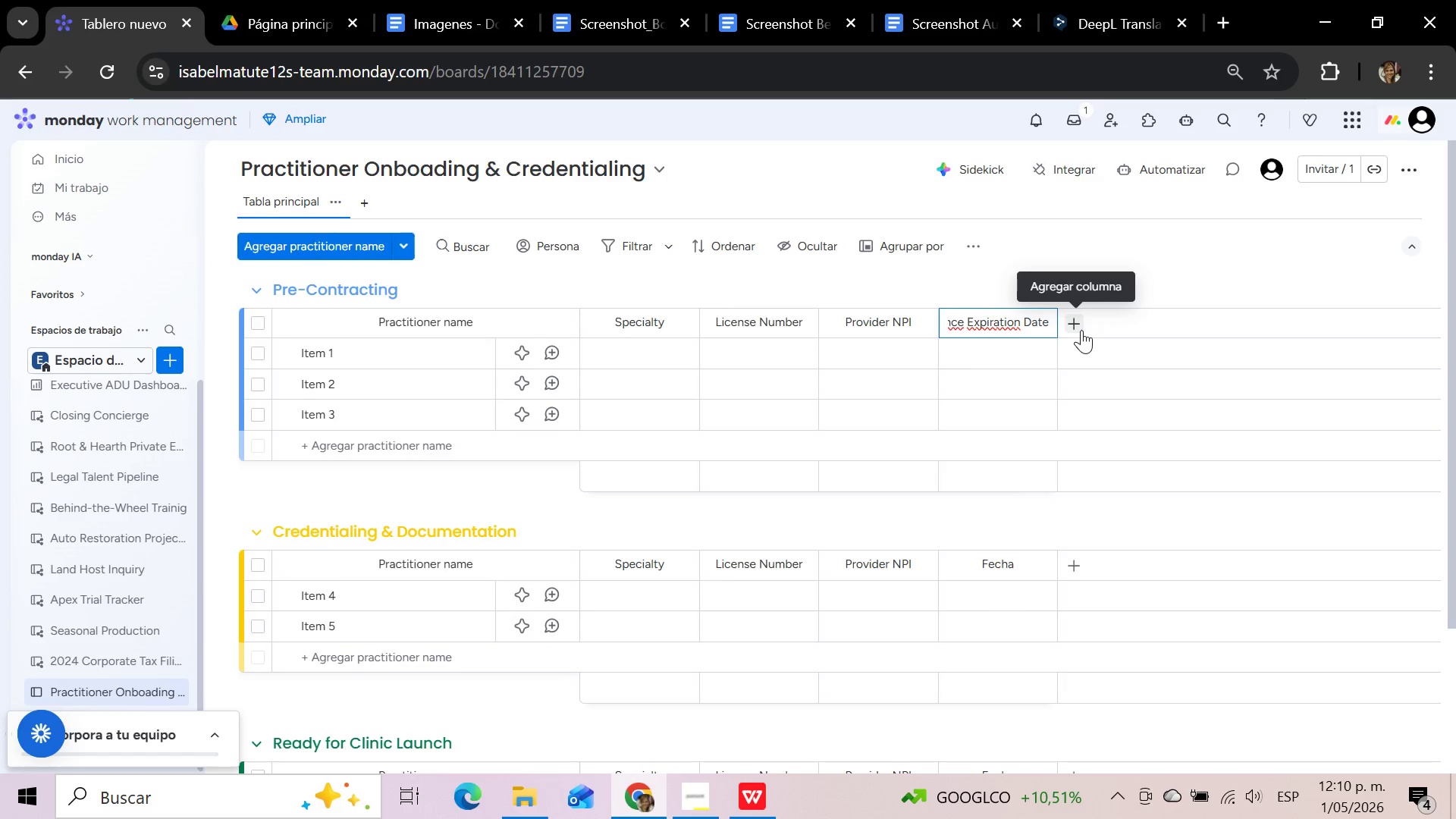 
left_click([1080, 330])
 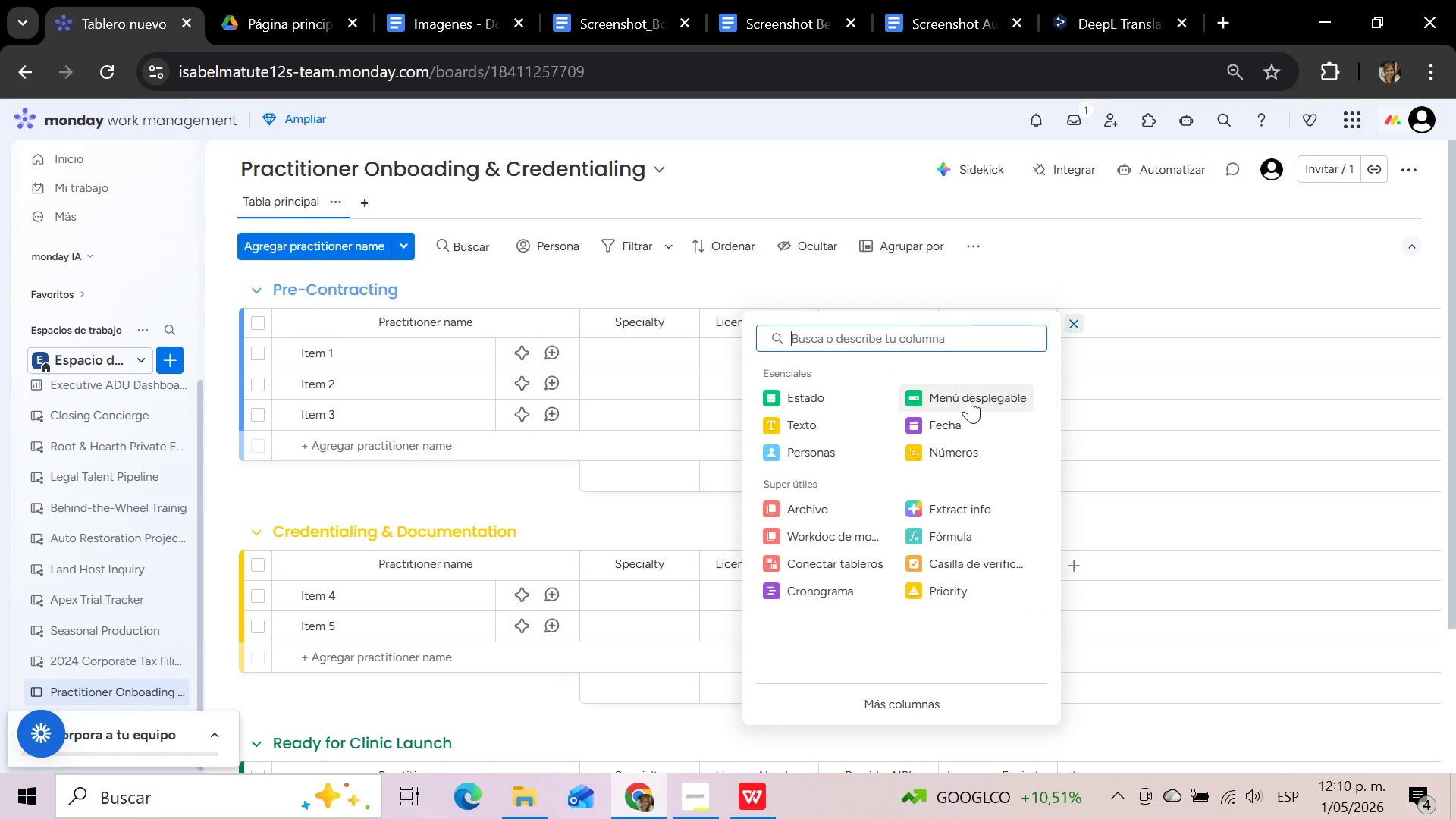 
left_click([958, 422])
 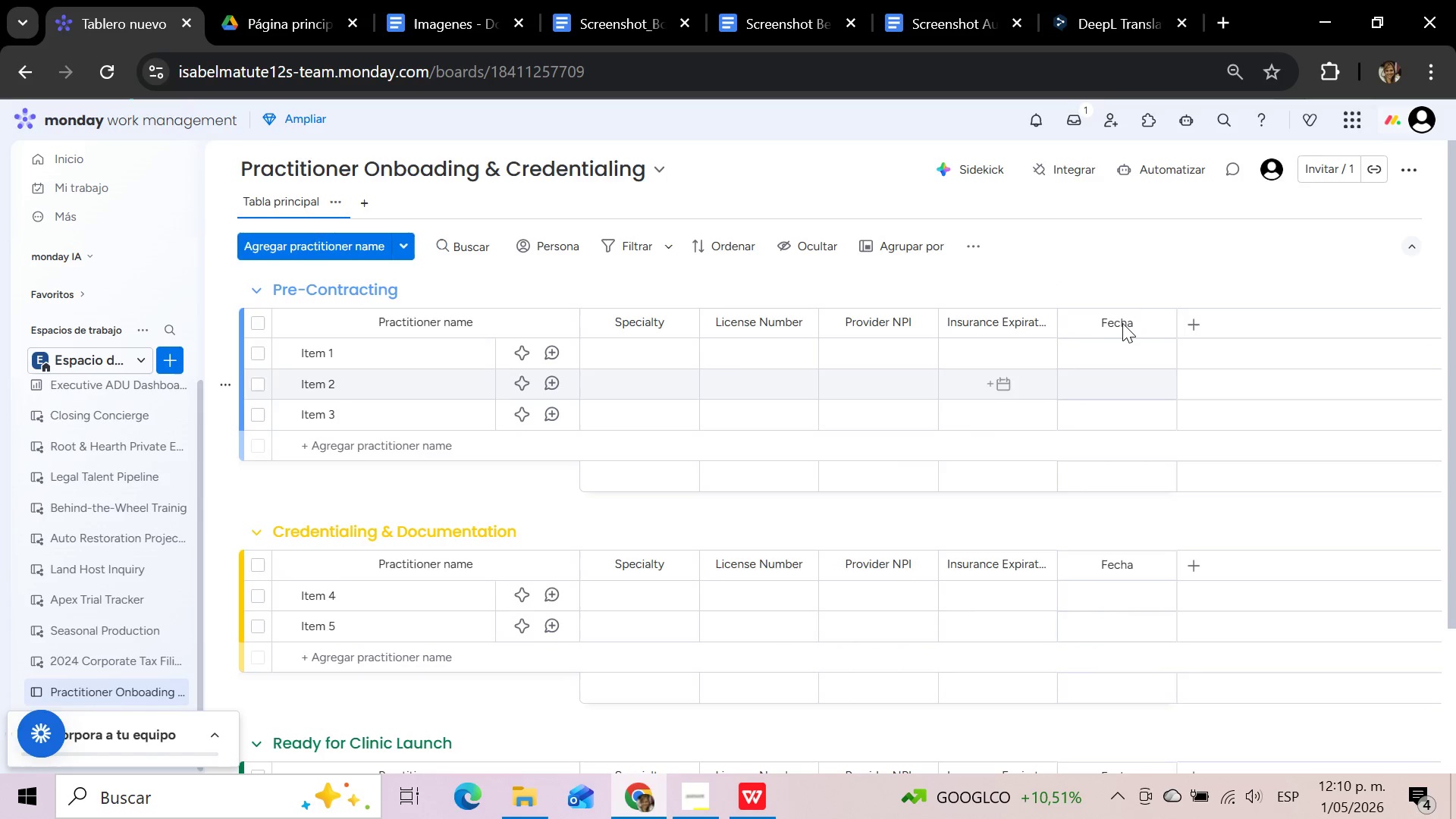 
left_click([1133, 321])
 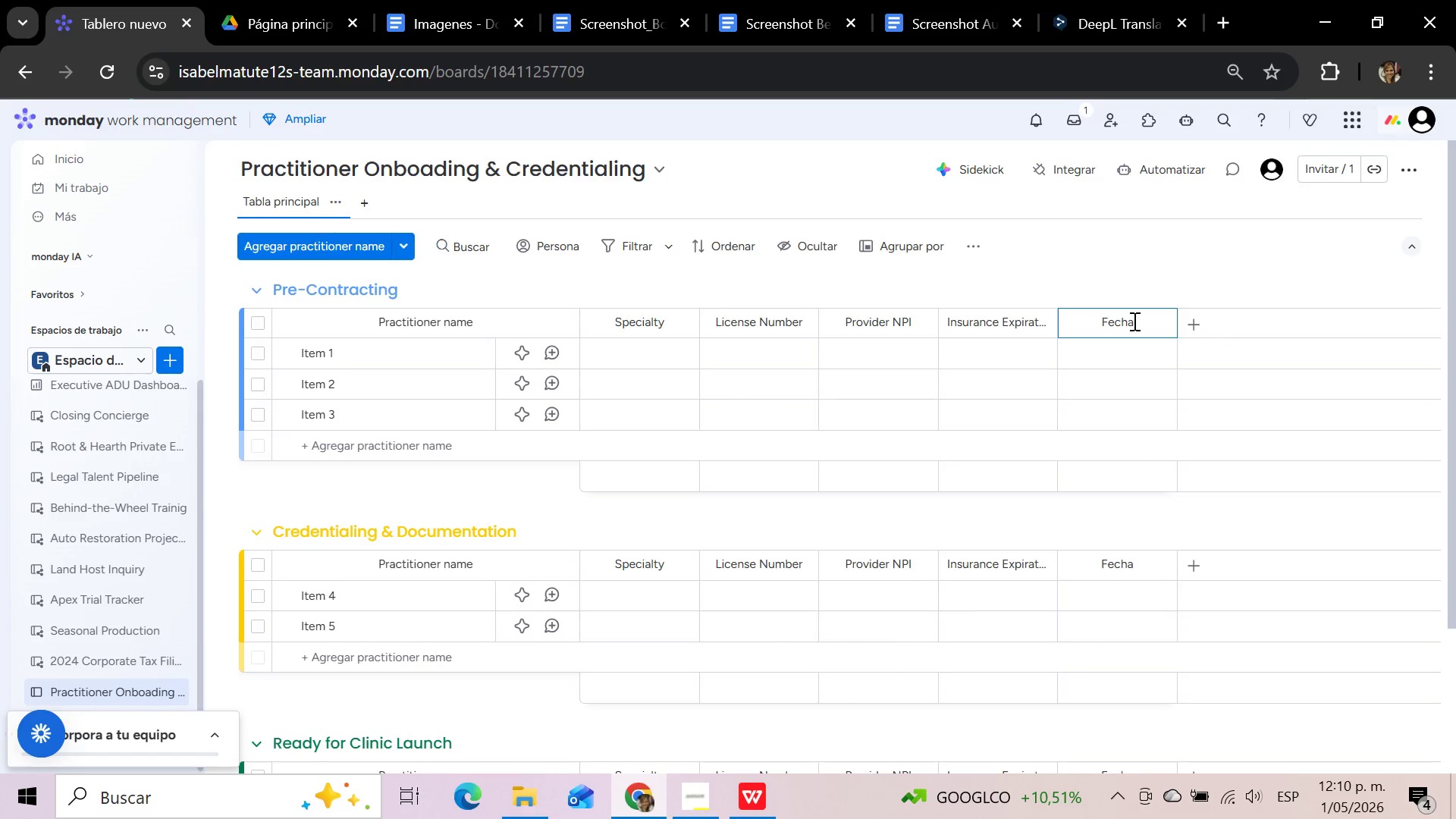 
hold_key(key=Backspace, duration=0.91)
 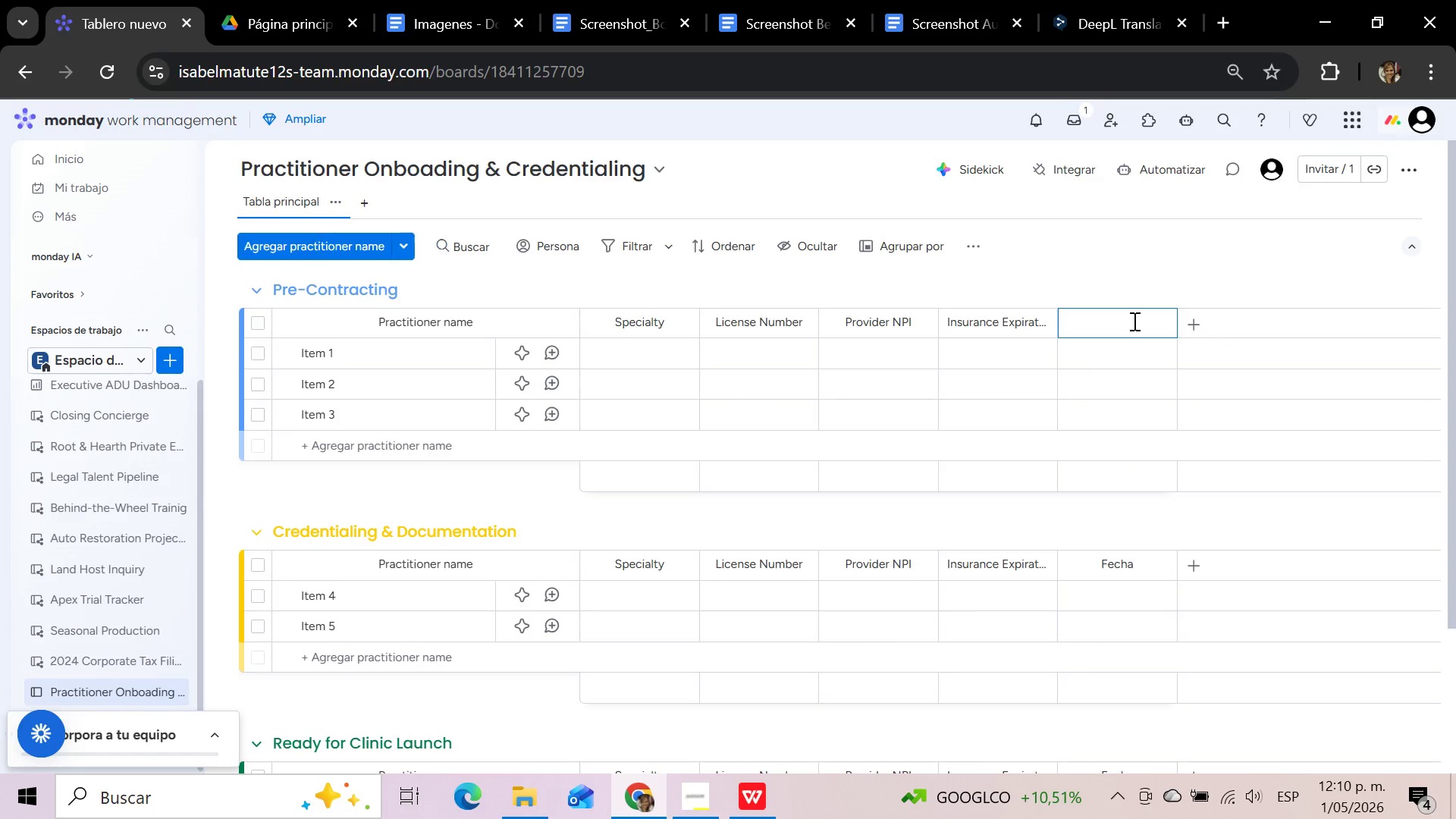 
type(Target Start Date)
 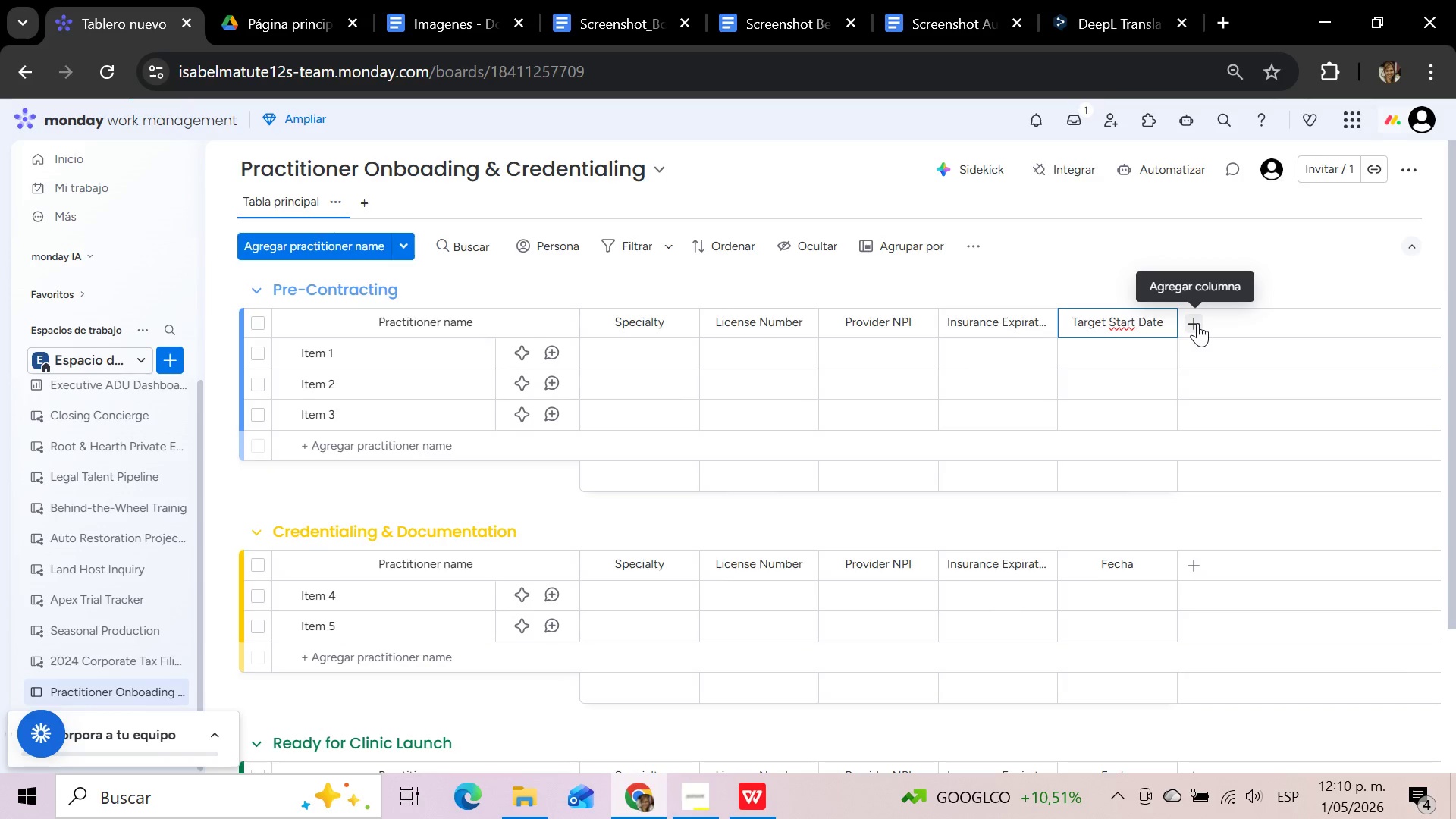 
wait(17.34)
 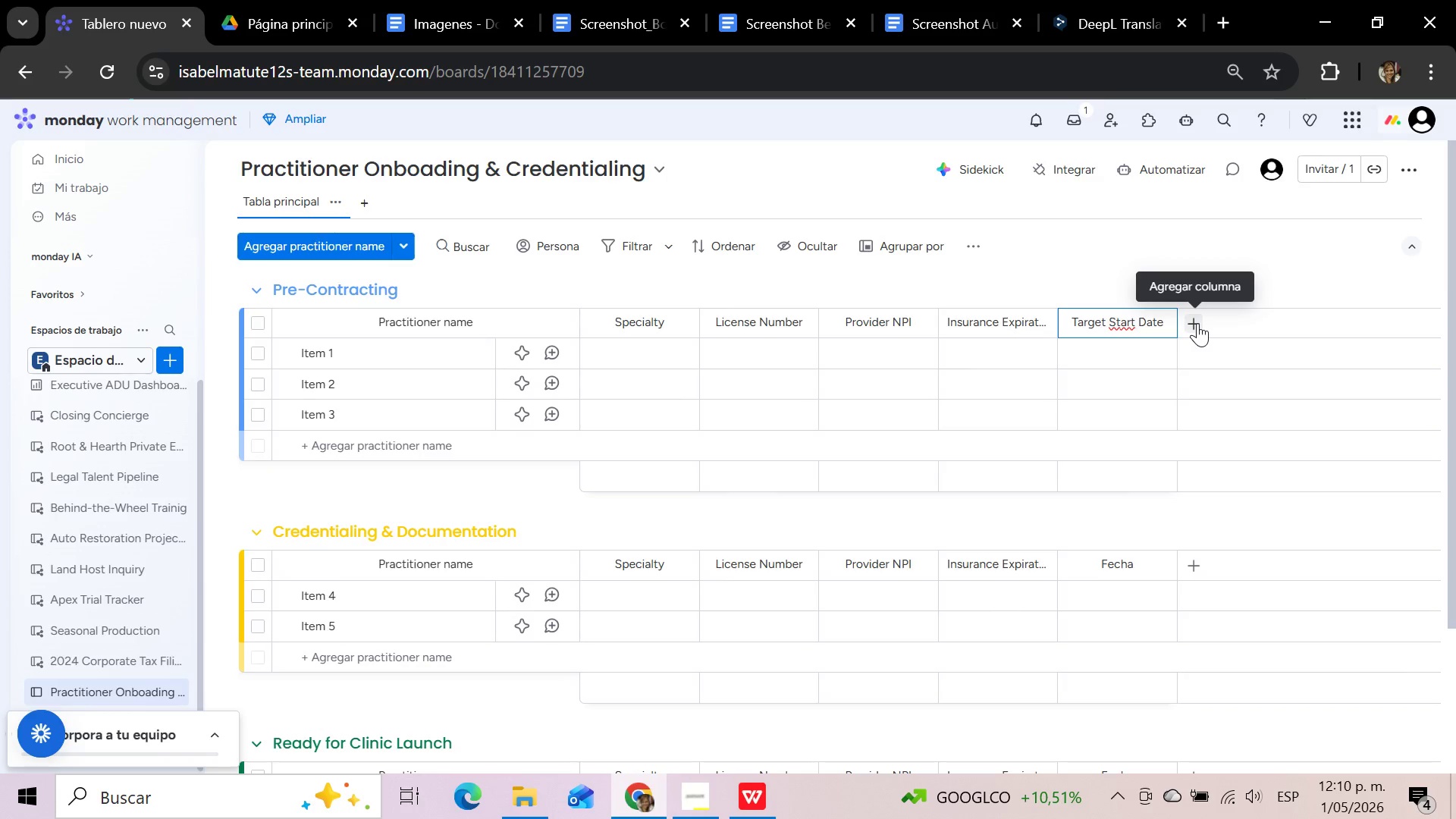 
left_click([1197, 323])
 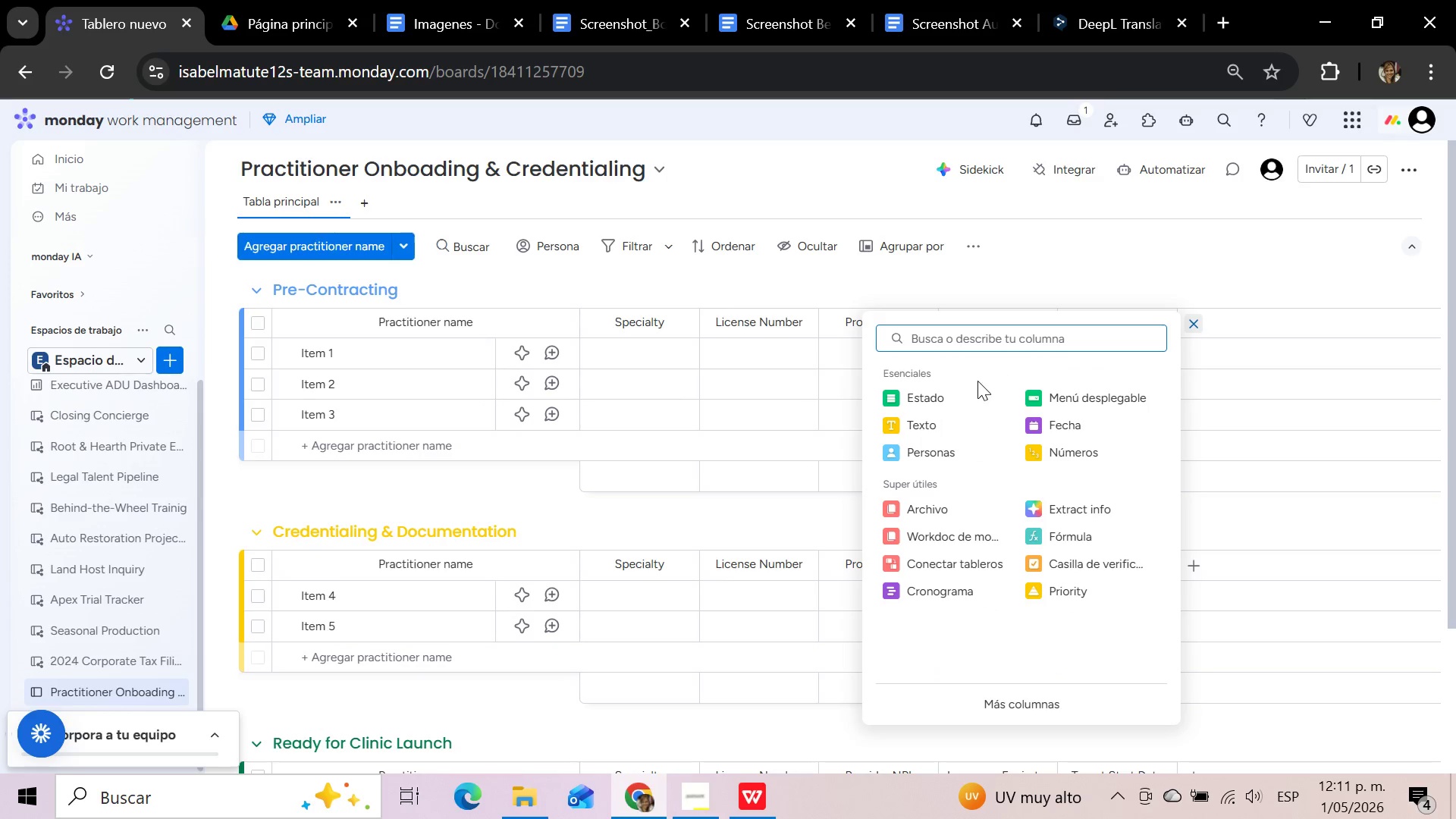 
left_click([943, 398])
 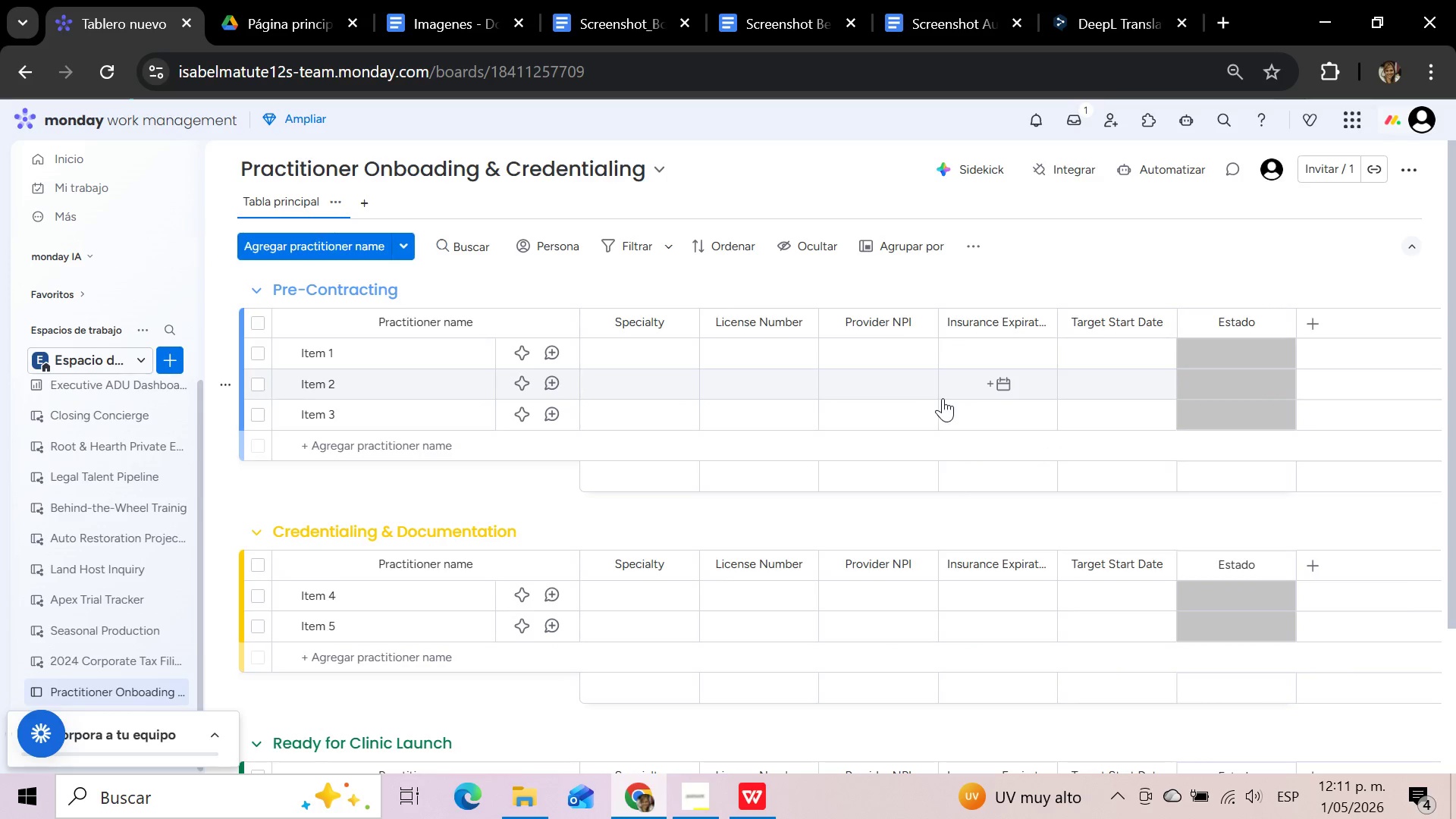 
mouse_move([1190, 322])
 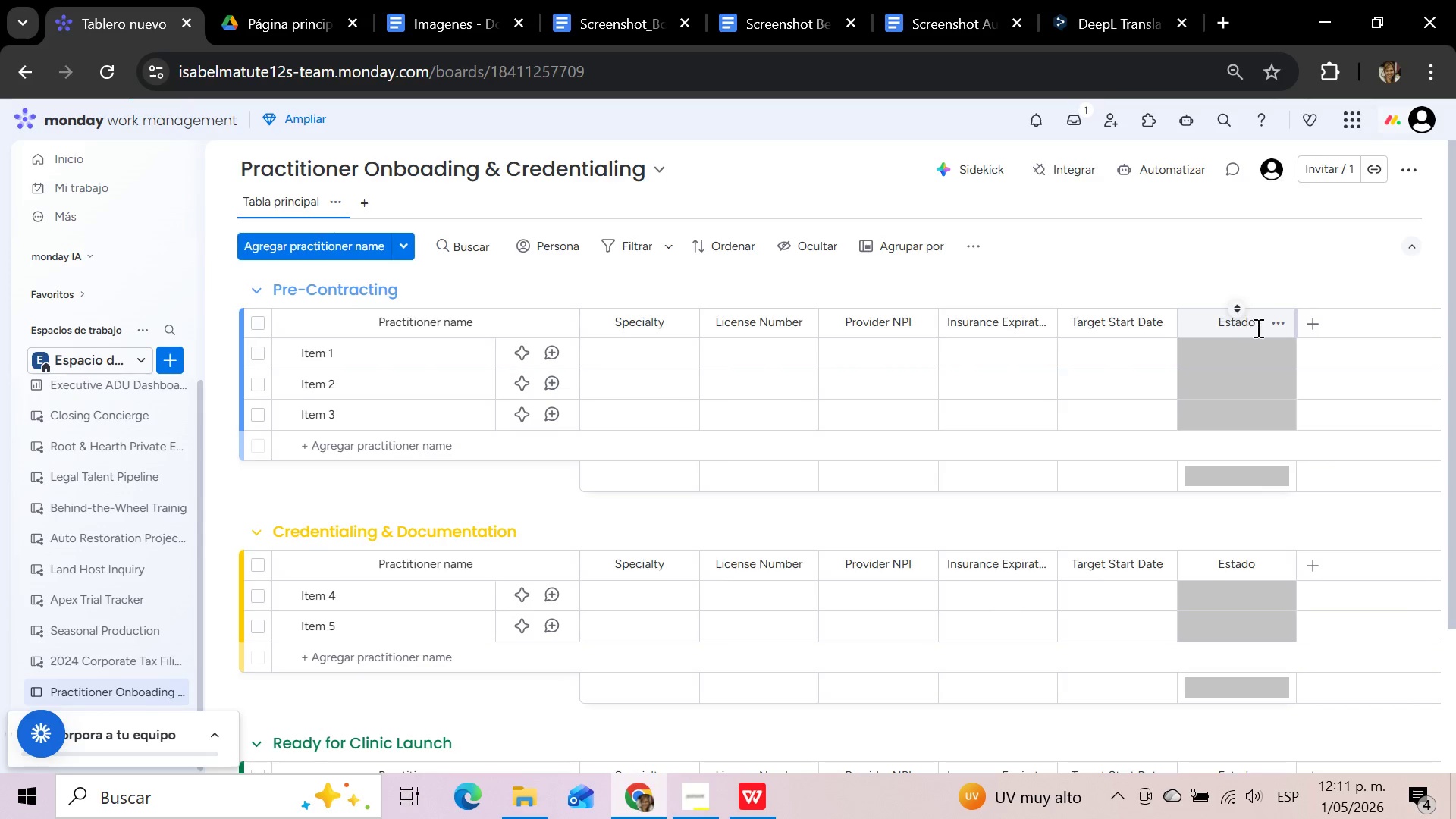 
left_click([1255, 328])
 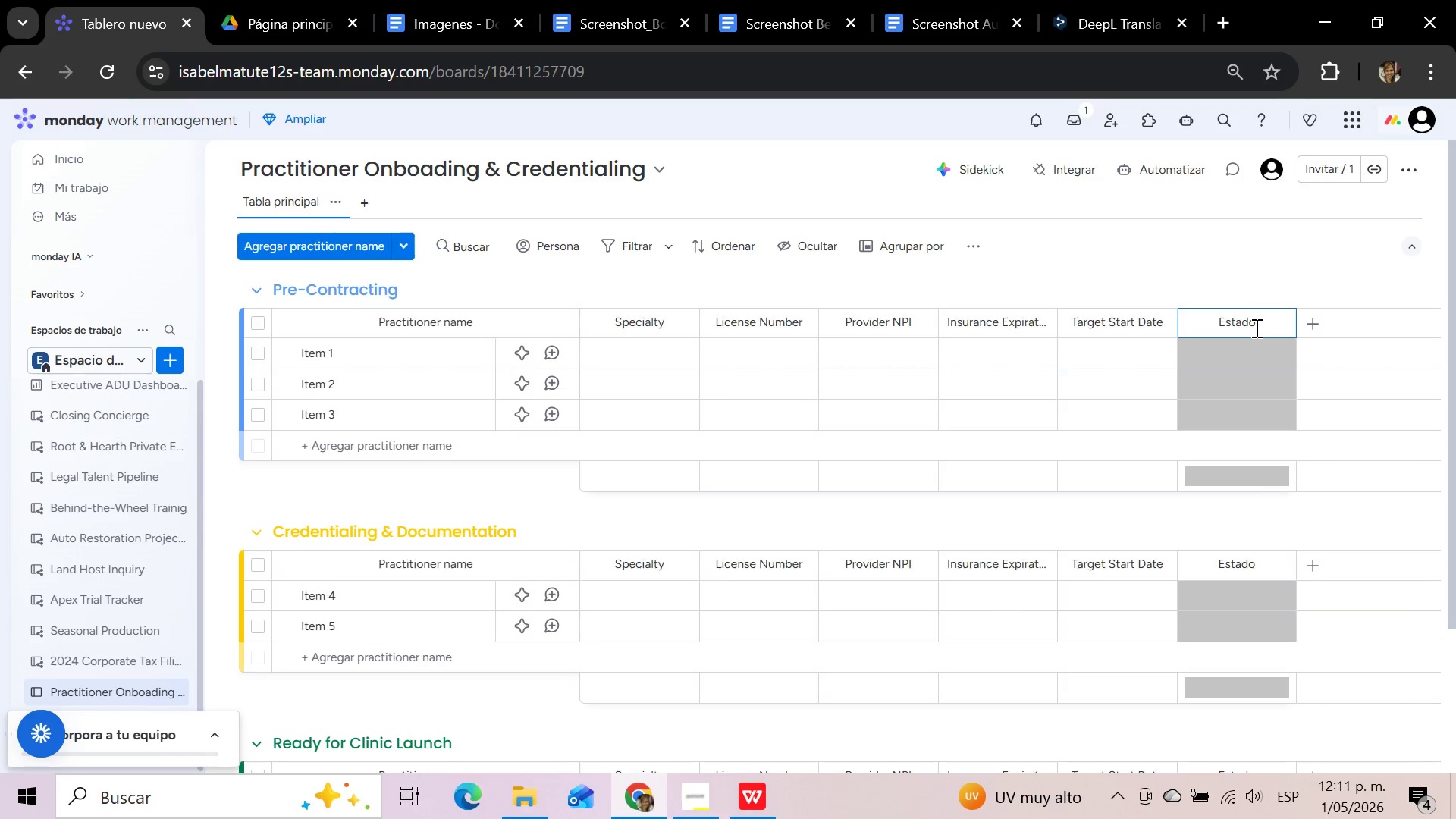 
hold_key(key=Backspace, duration=1.17)
 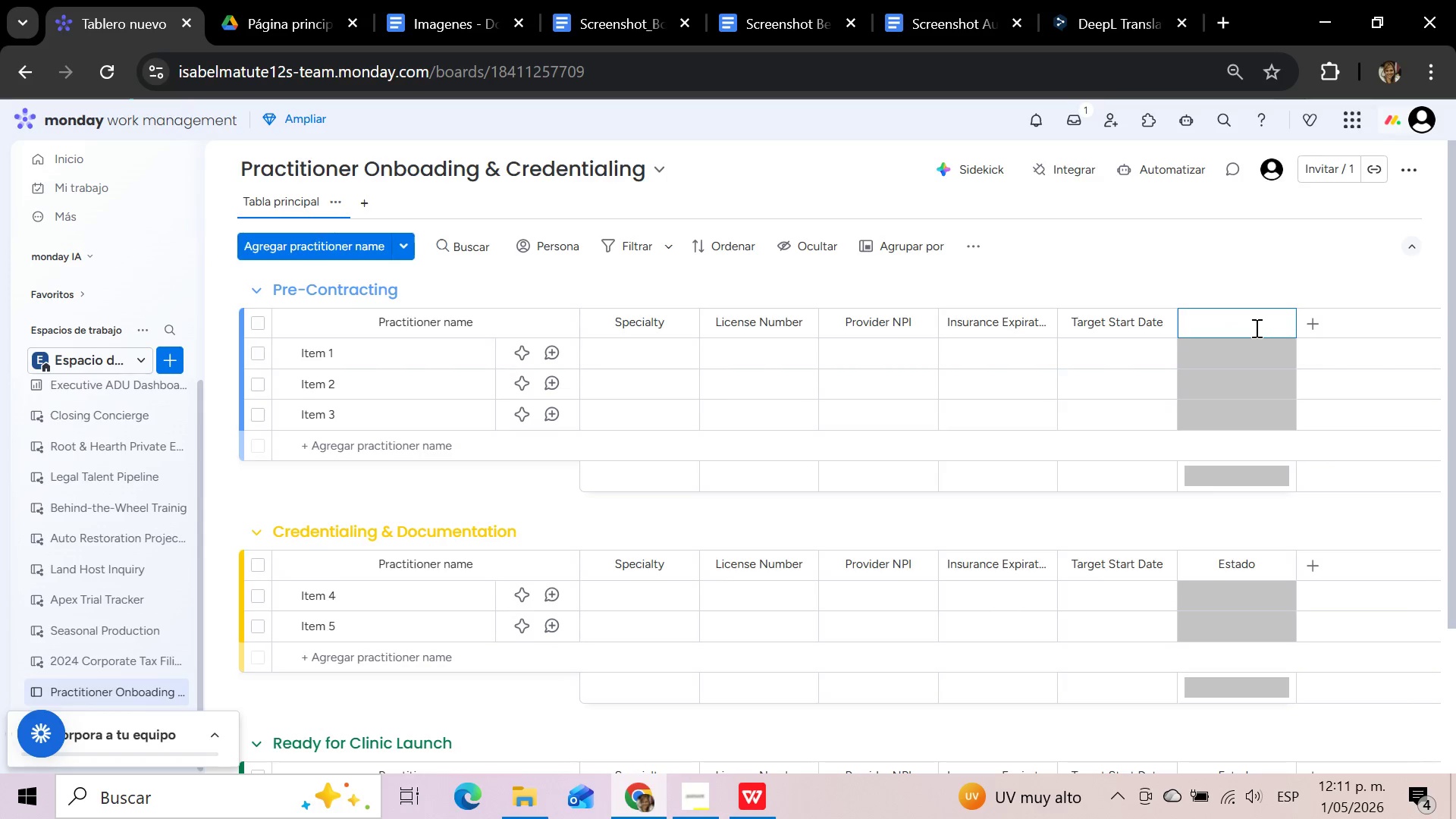 
type(Onboarding Stage)
 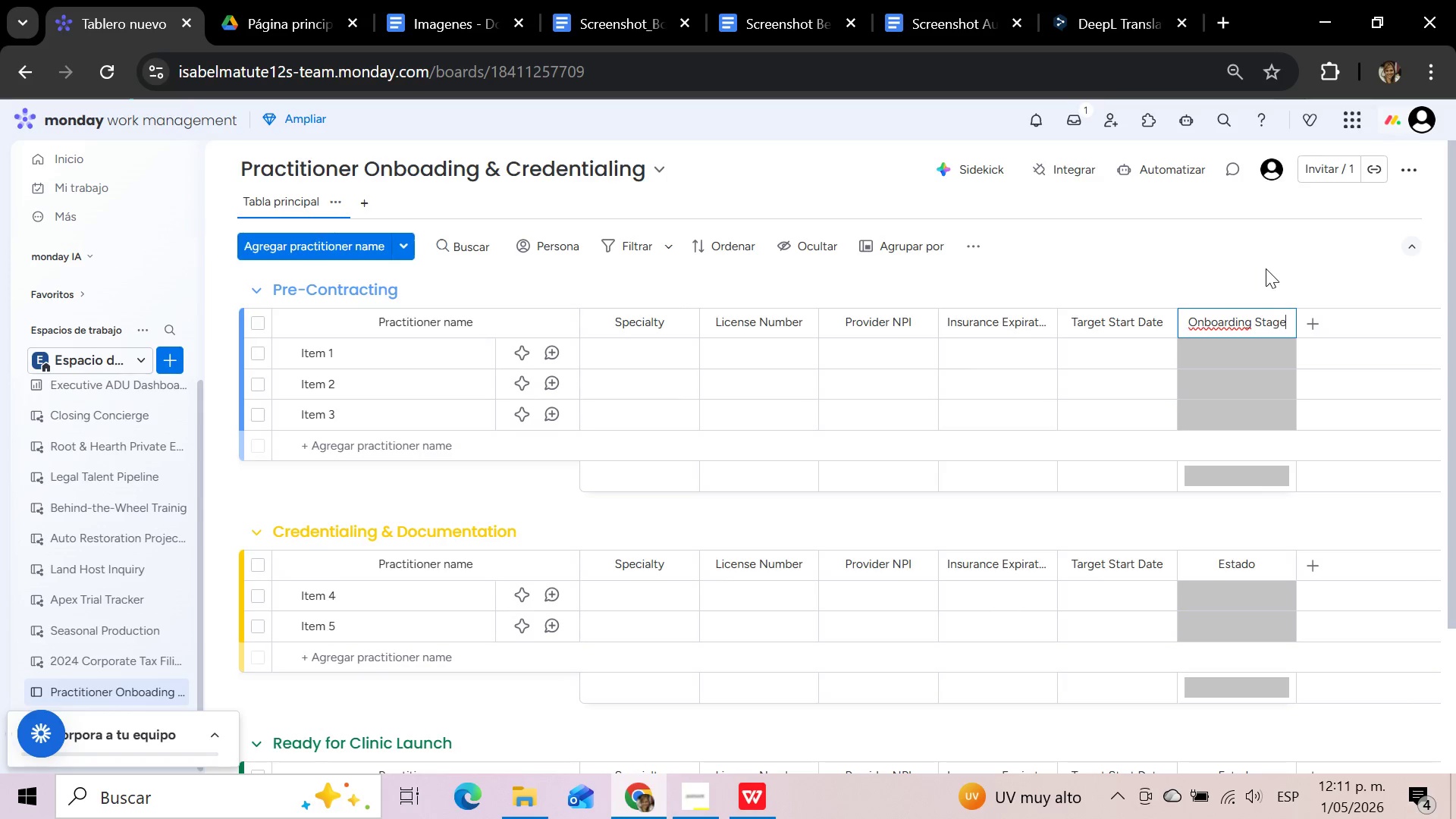 
wait(5.94)
 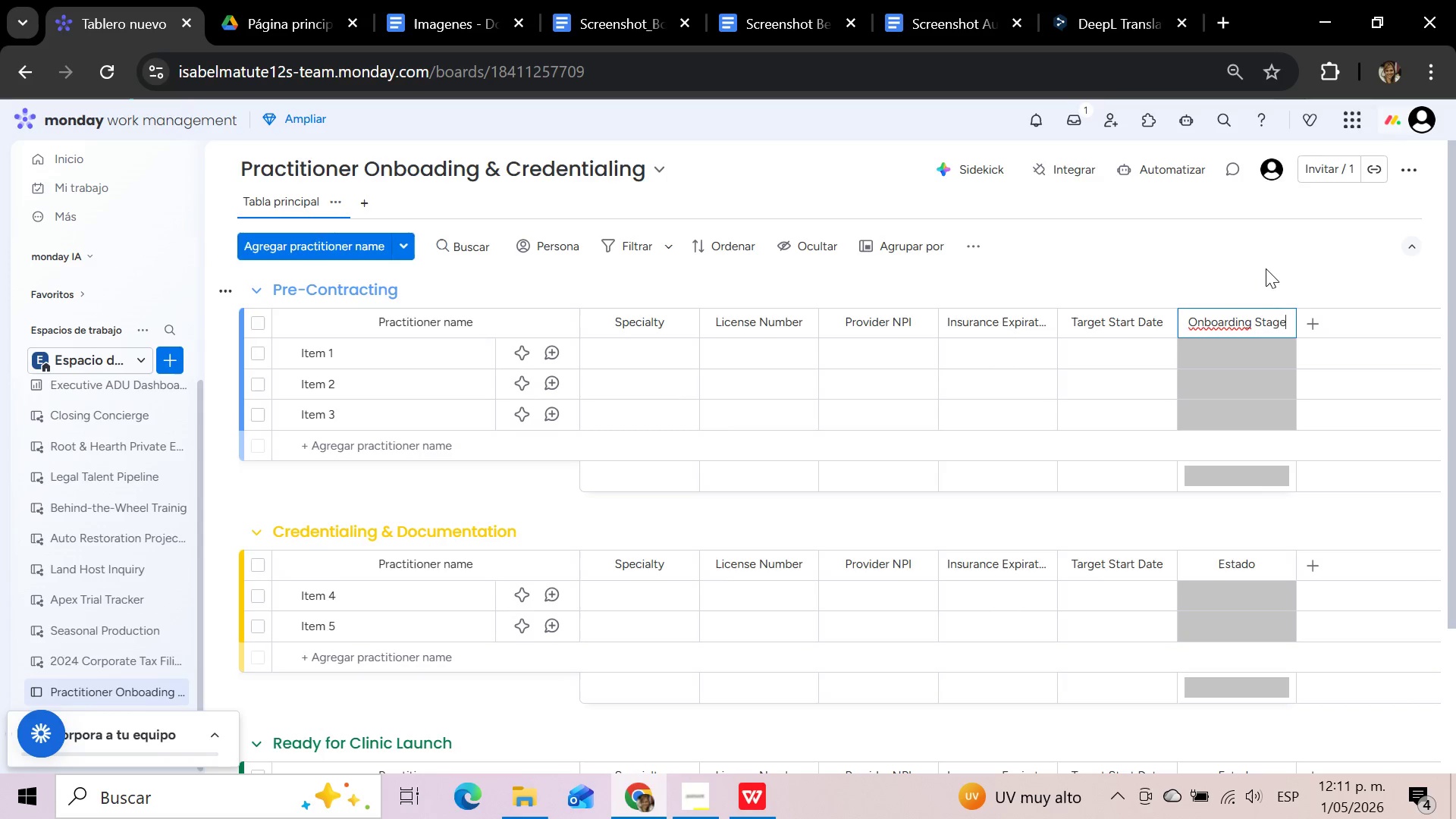 
left_click([1247, 348])
 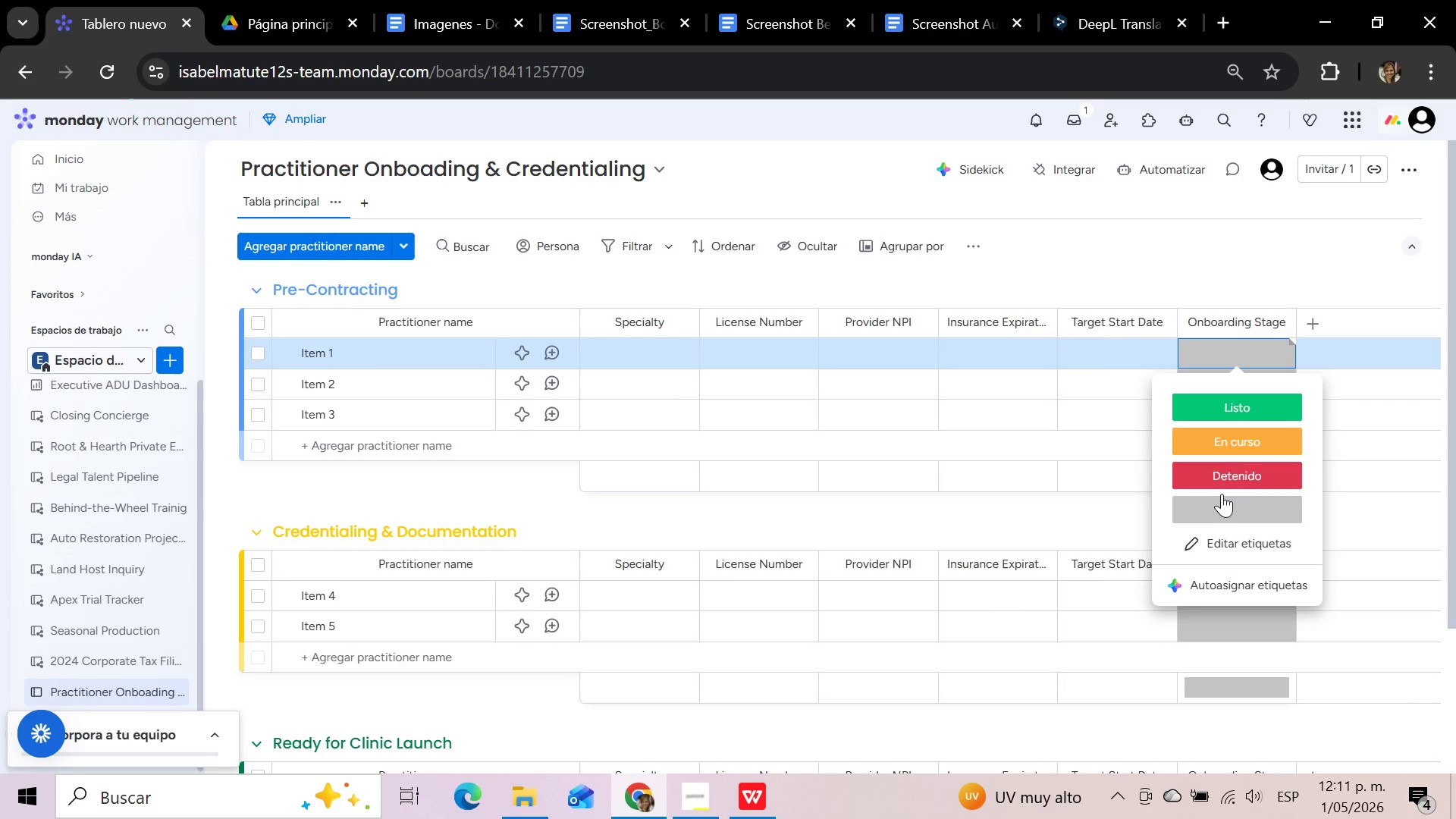 
left_click([1231, 535])
 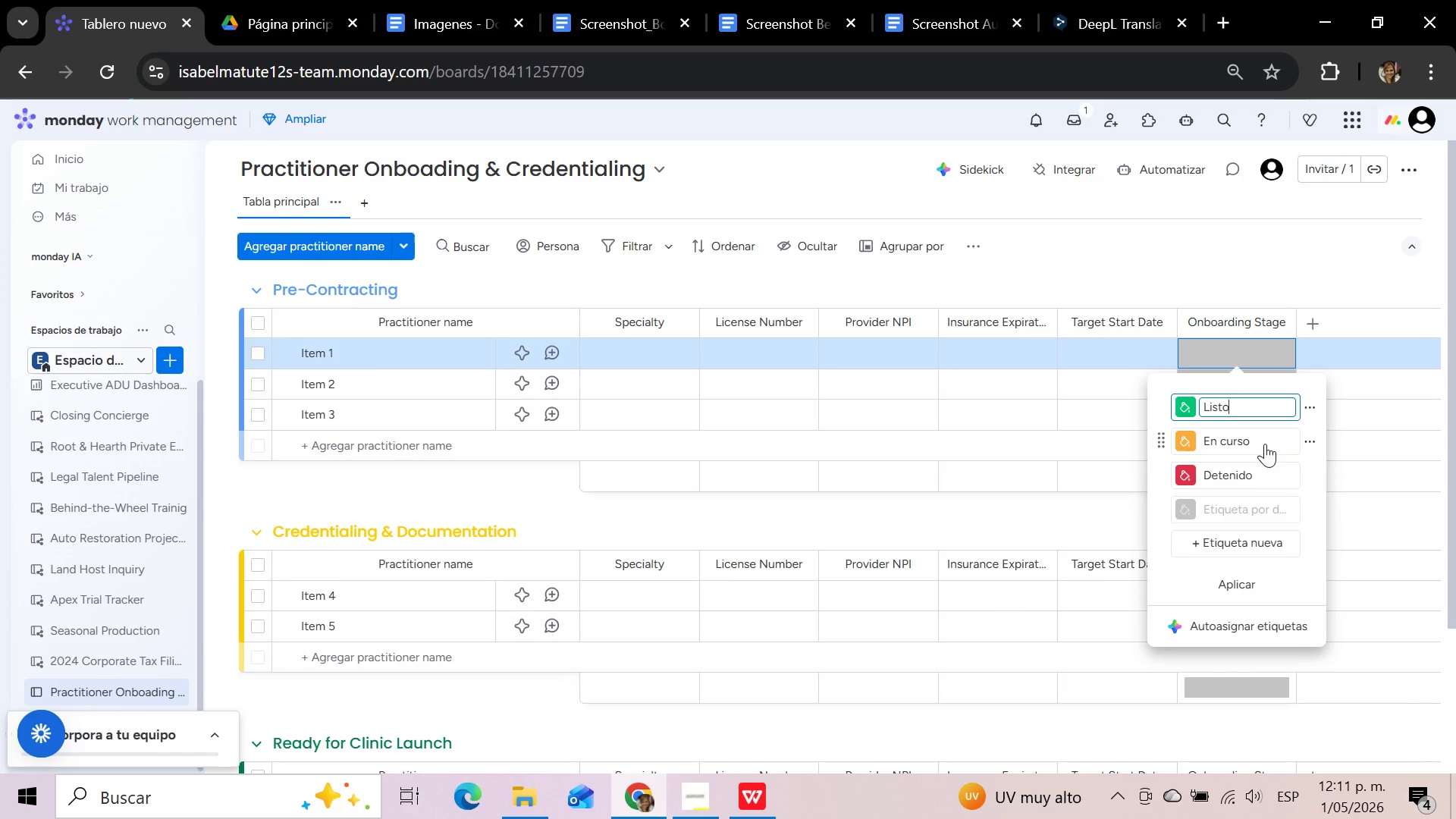 
left_click([1252, 505])
 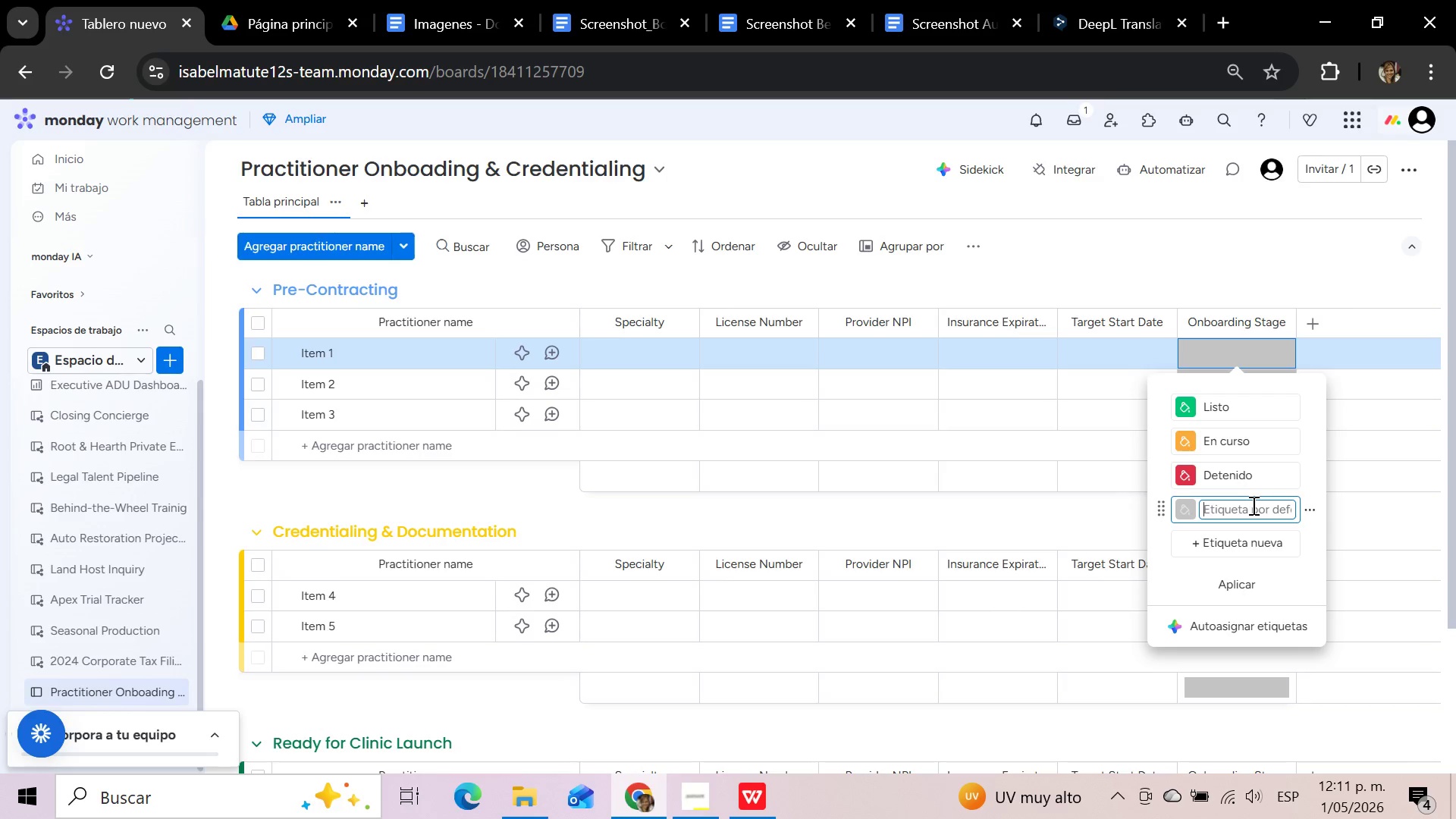 
type(Document Collectin)
 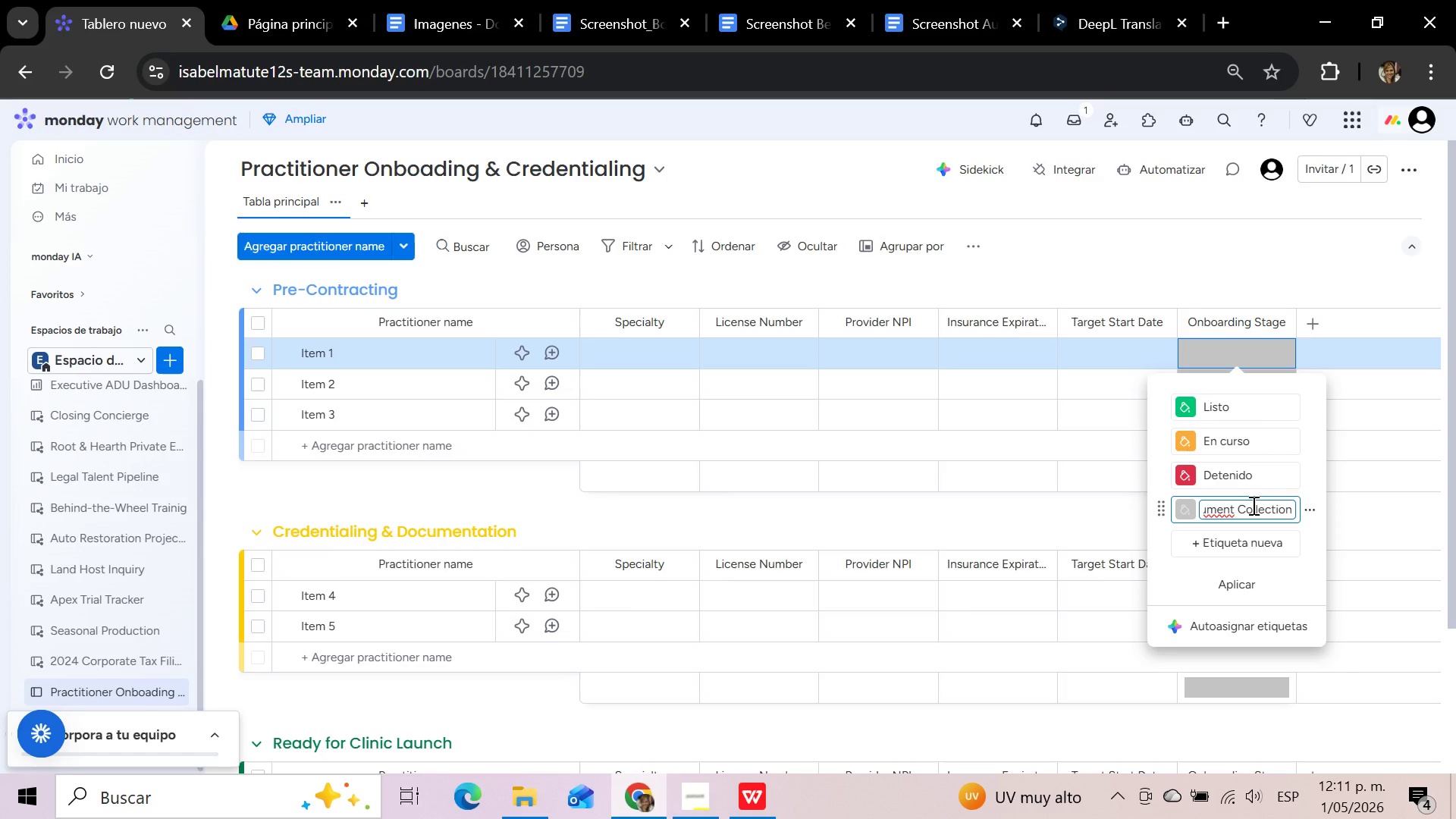 
hold_key(key=O, duration=0.31)
 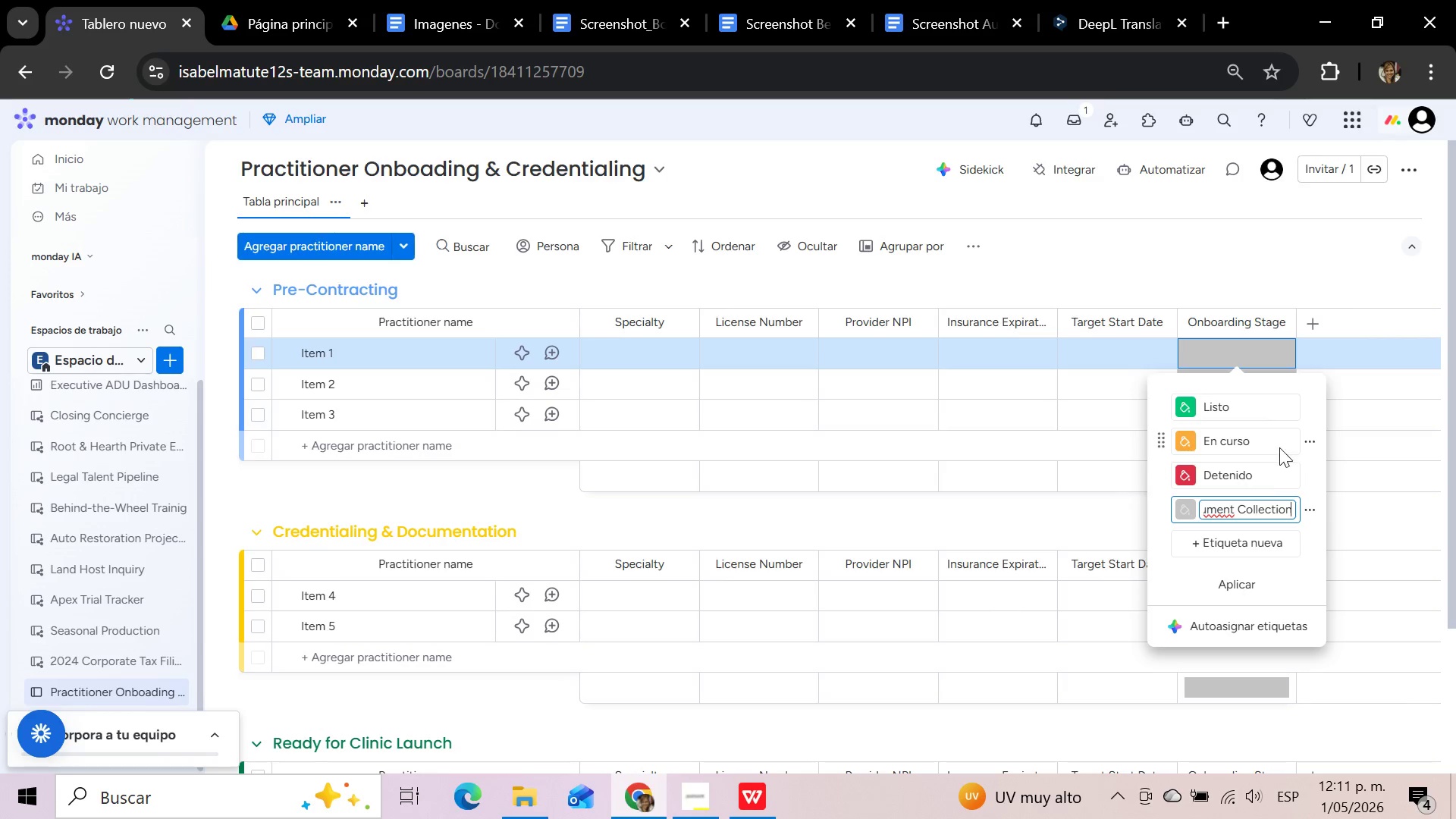 
wait(6.19)
 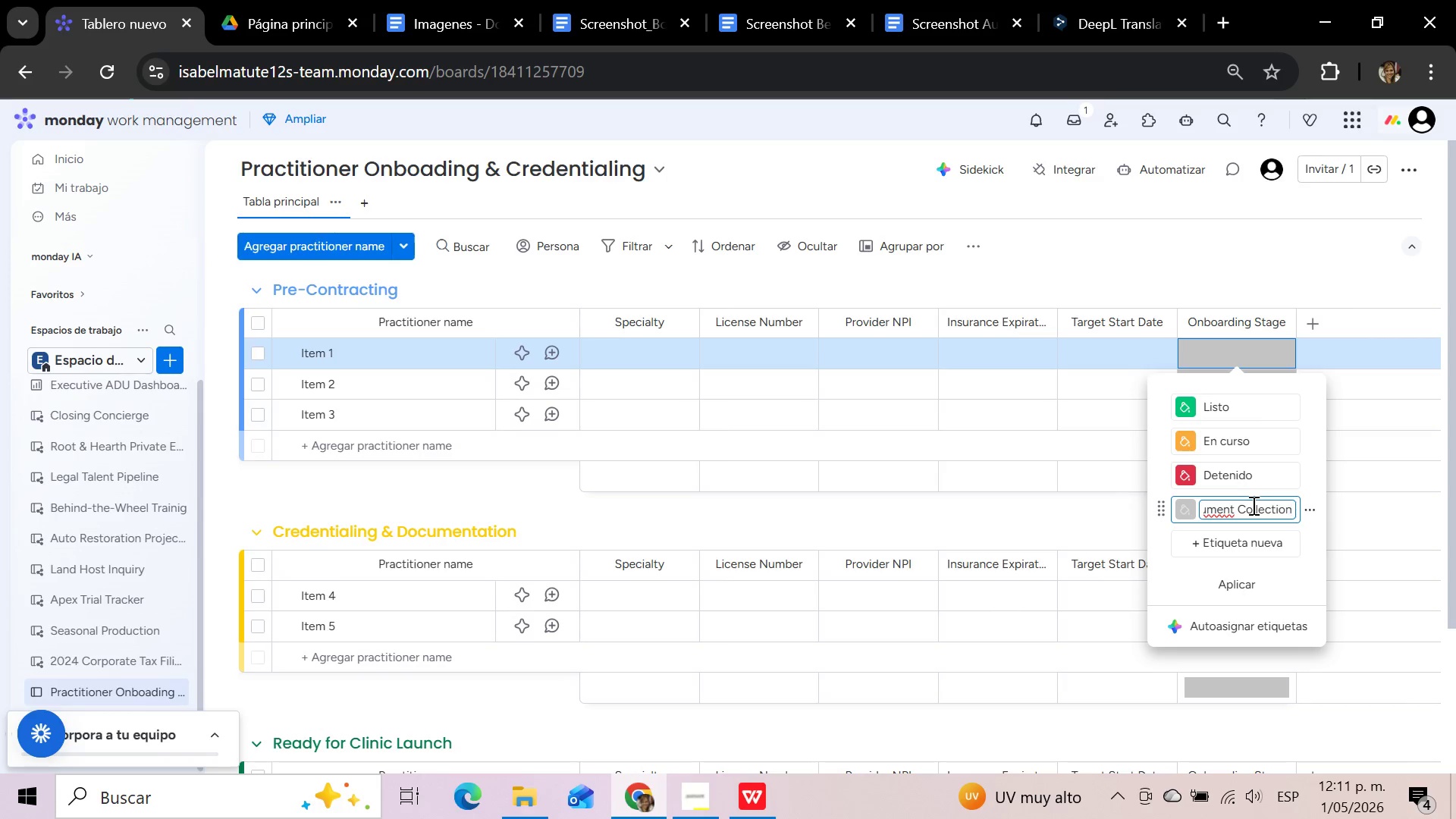 
left_click([1232, 400])
 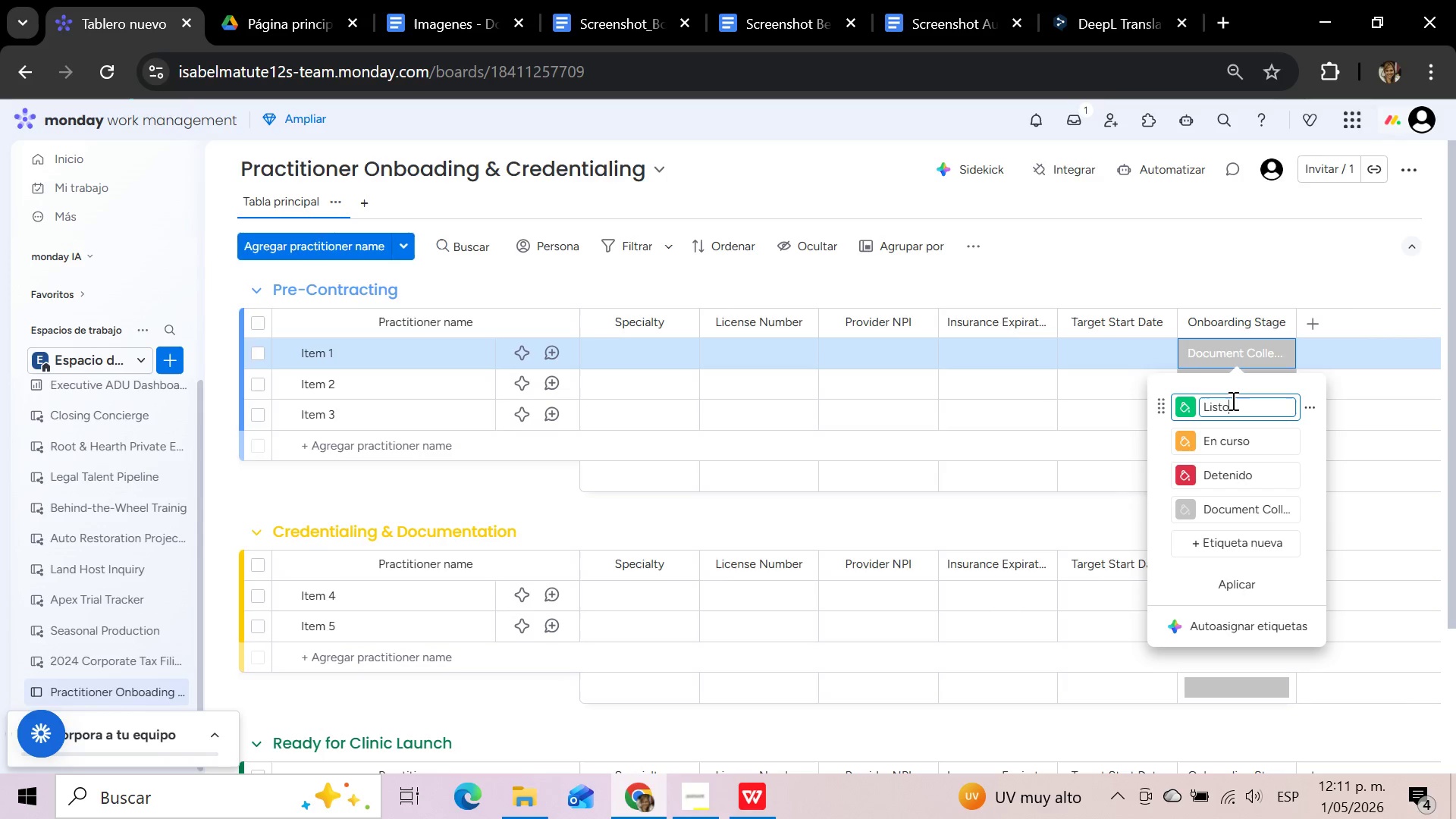 
hold_key(key=Backspace, duration=0.88)
 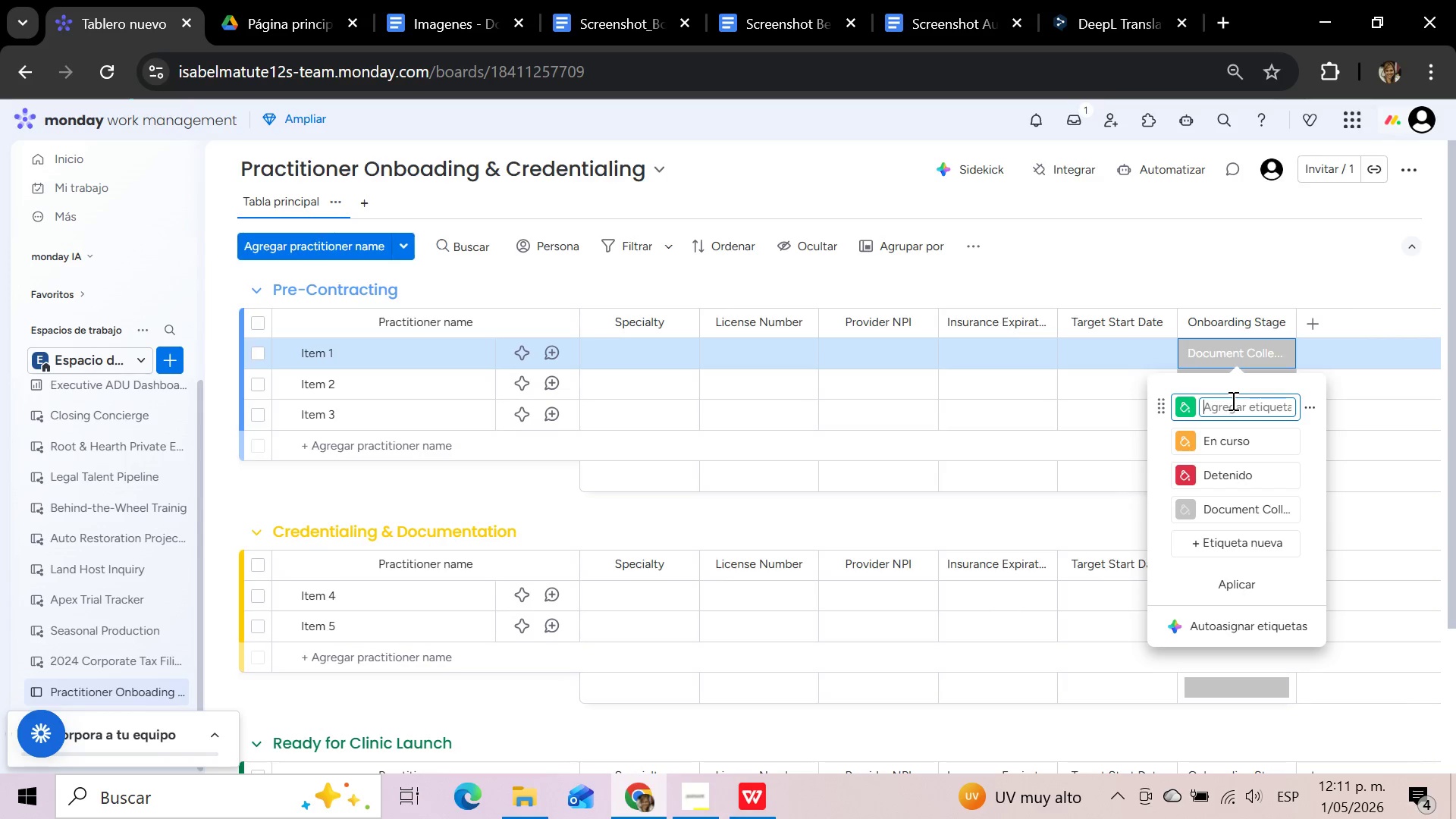 
type(Live)
 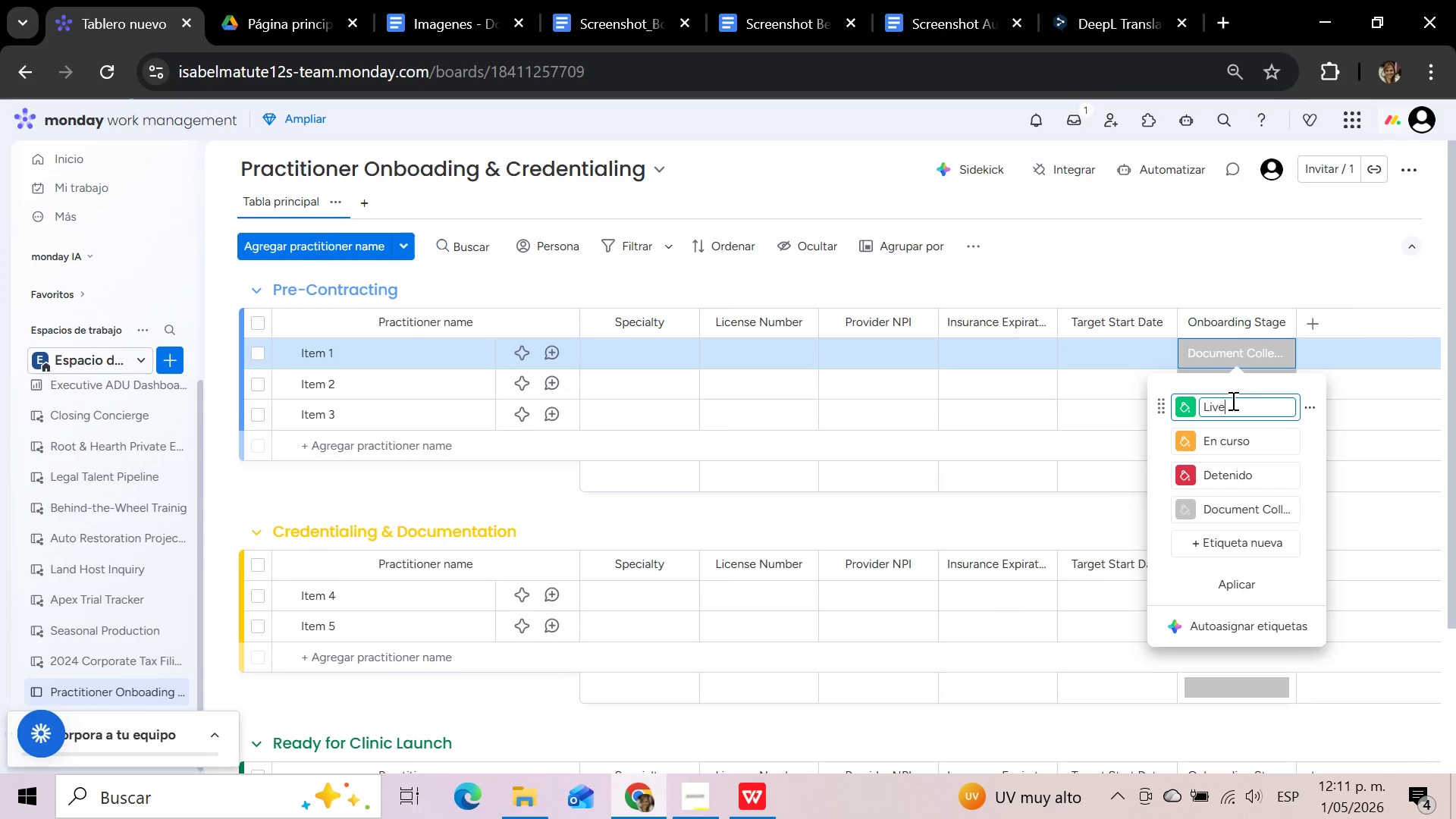 
wait(6.22)
 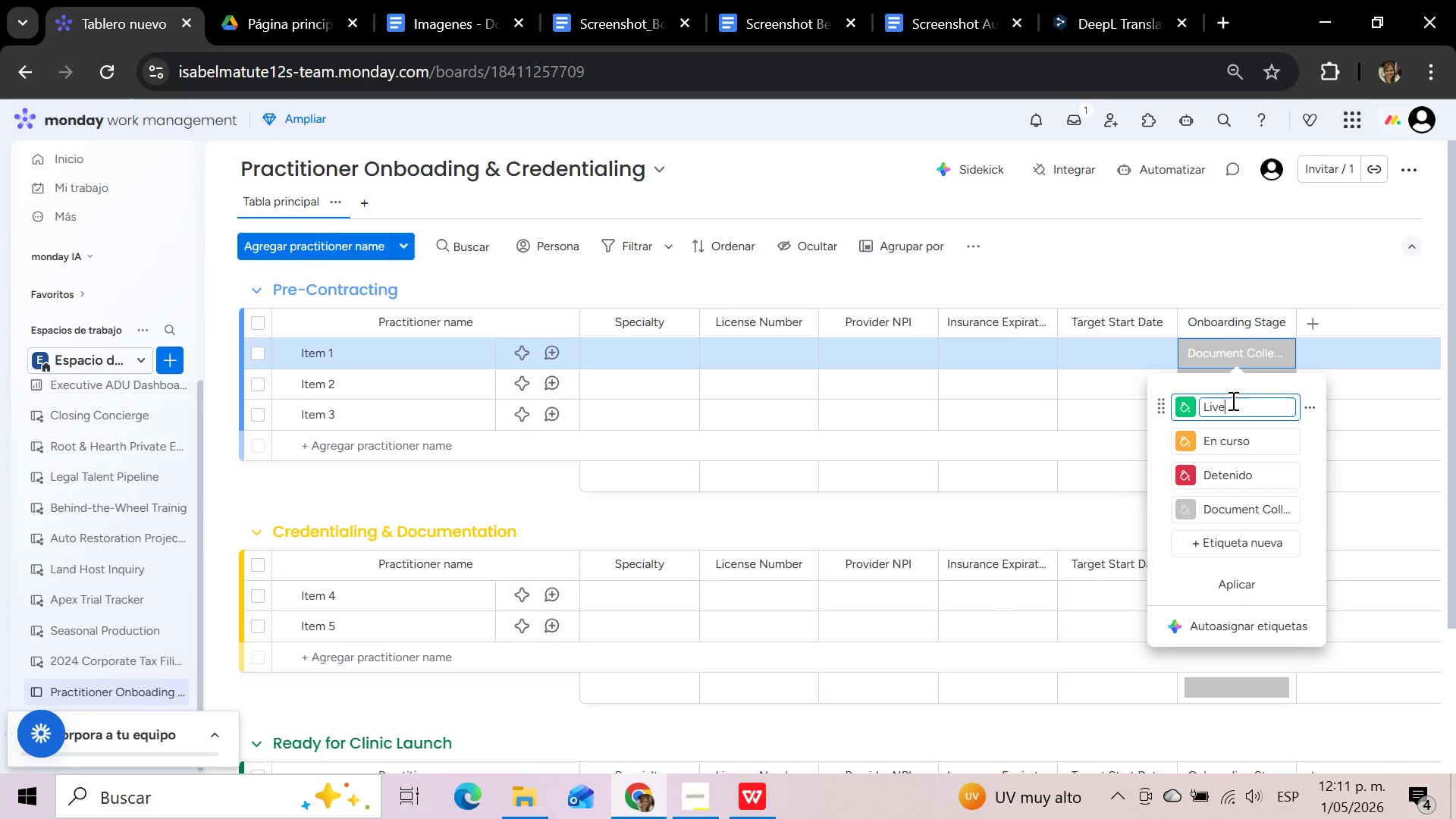 
left_click([1251, 438])
 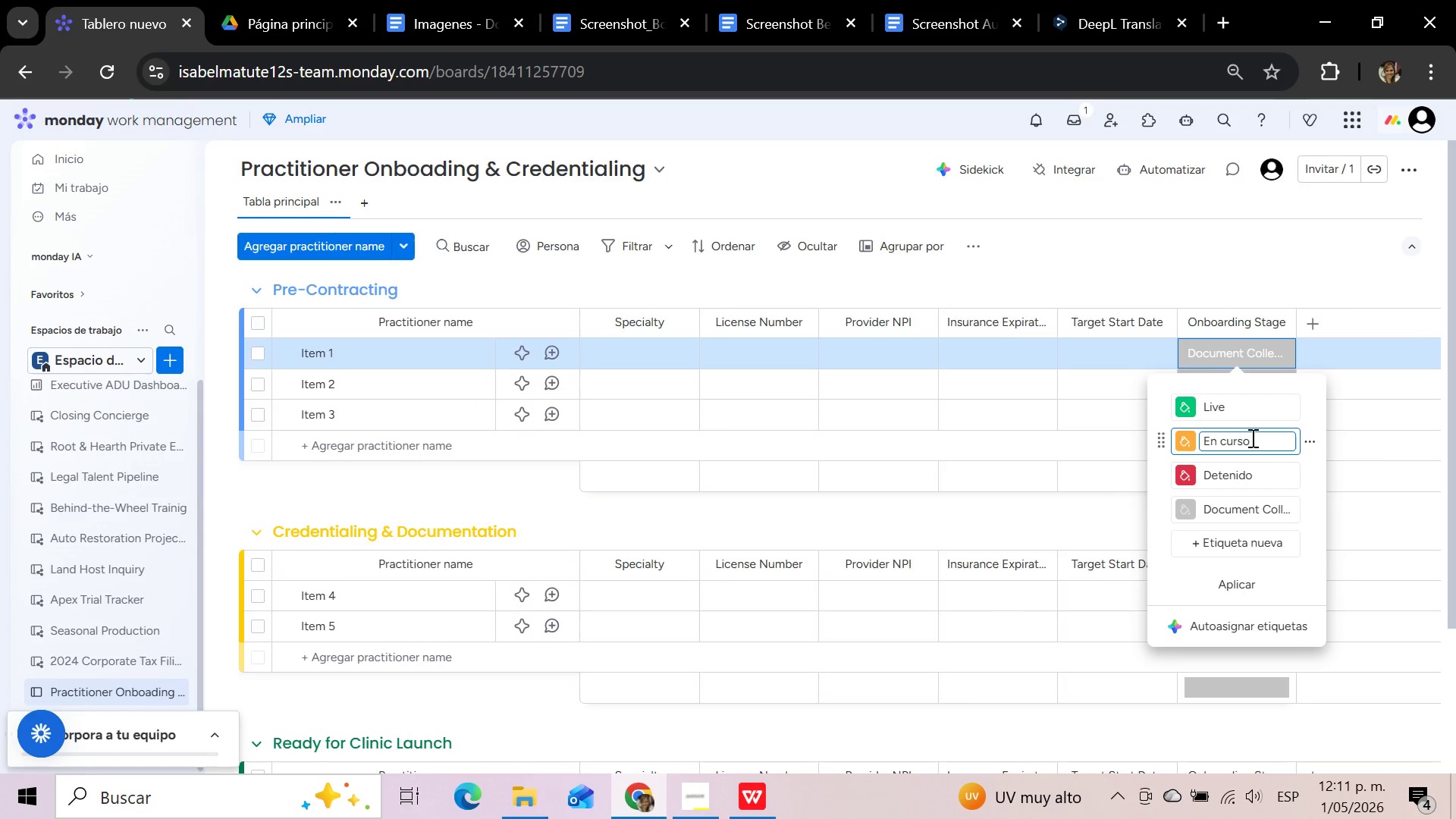 
hold_key(key=Backspace, duration=1.09)
 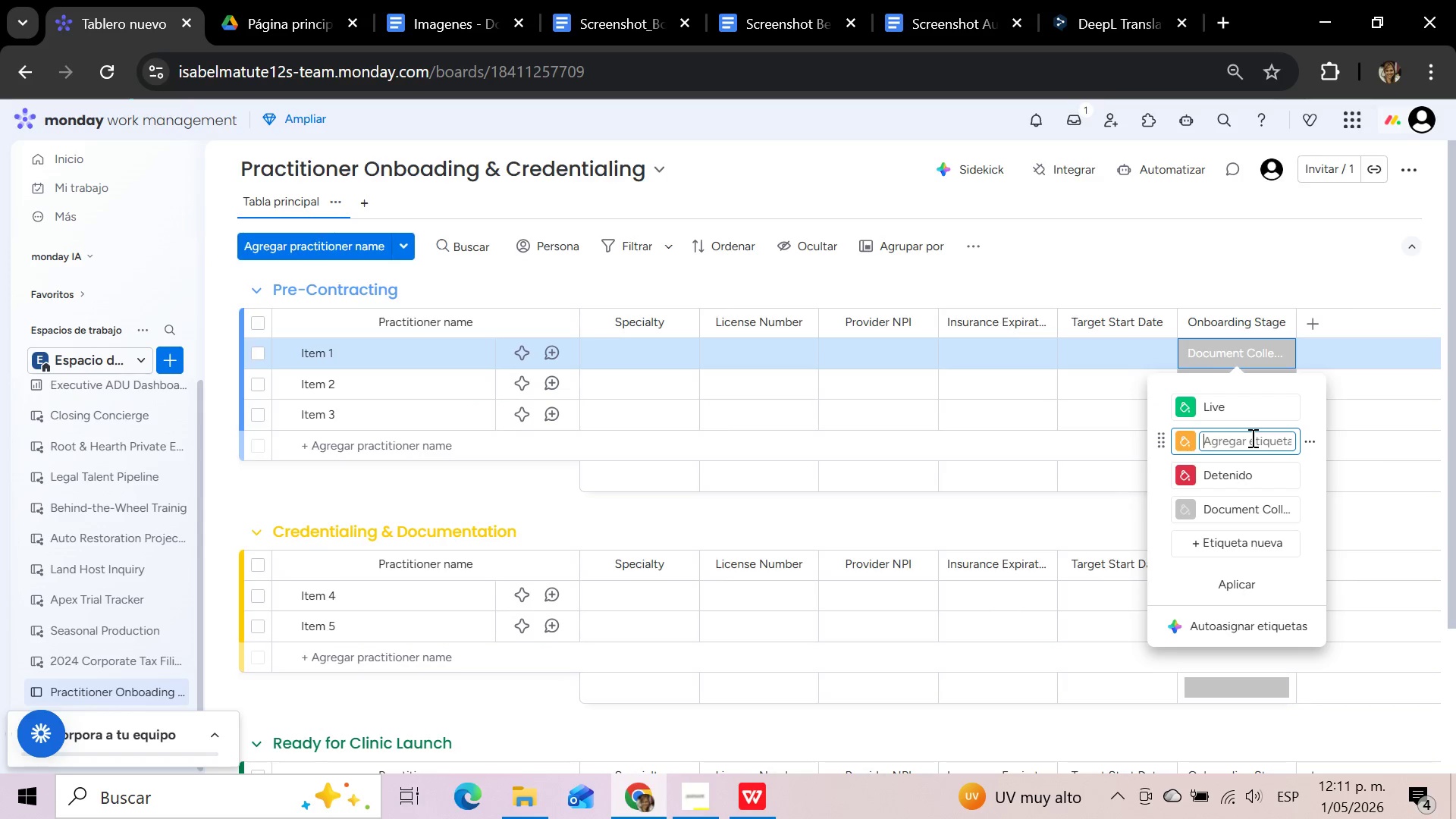 
type(Background Checj)
key(Backspace)
type(k)
 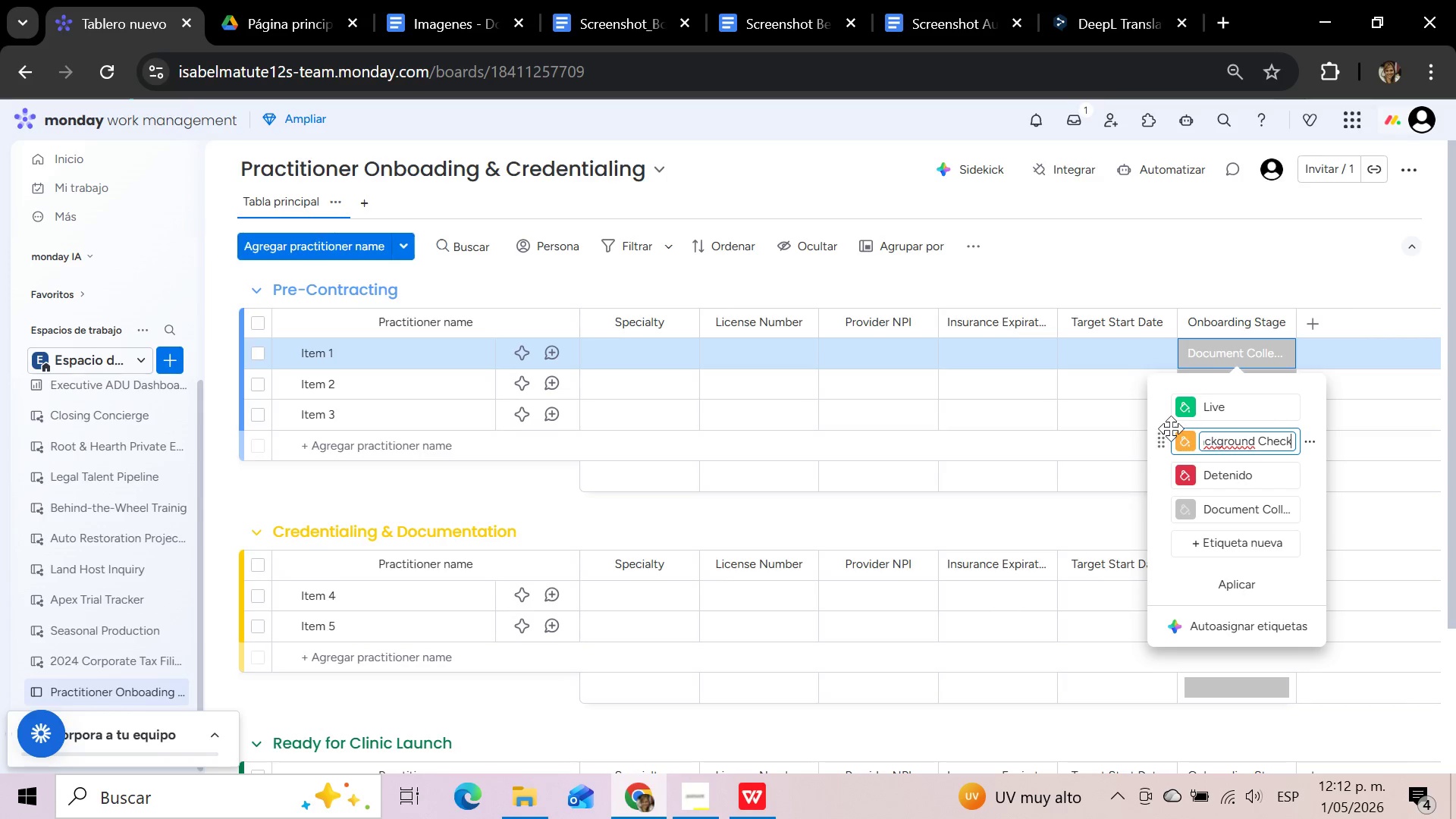 
left_click([1185, 438])
 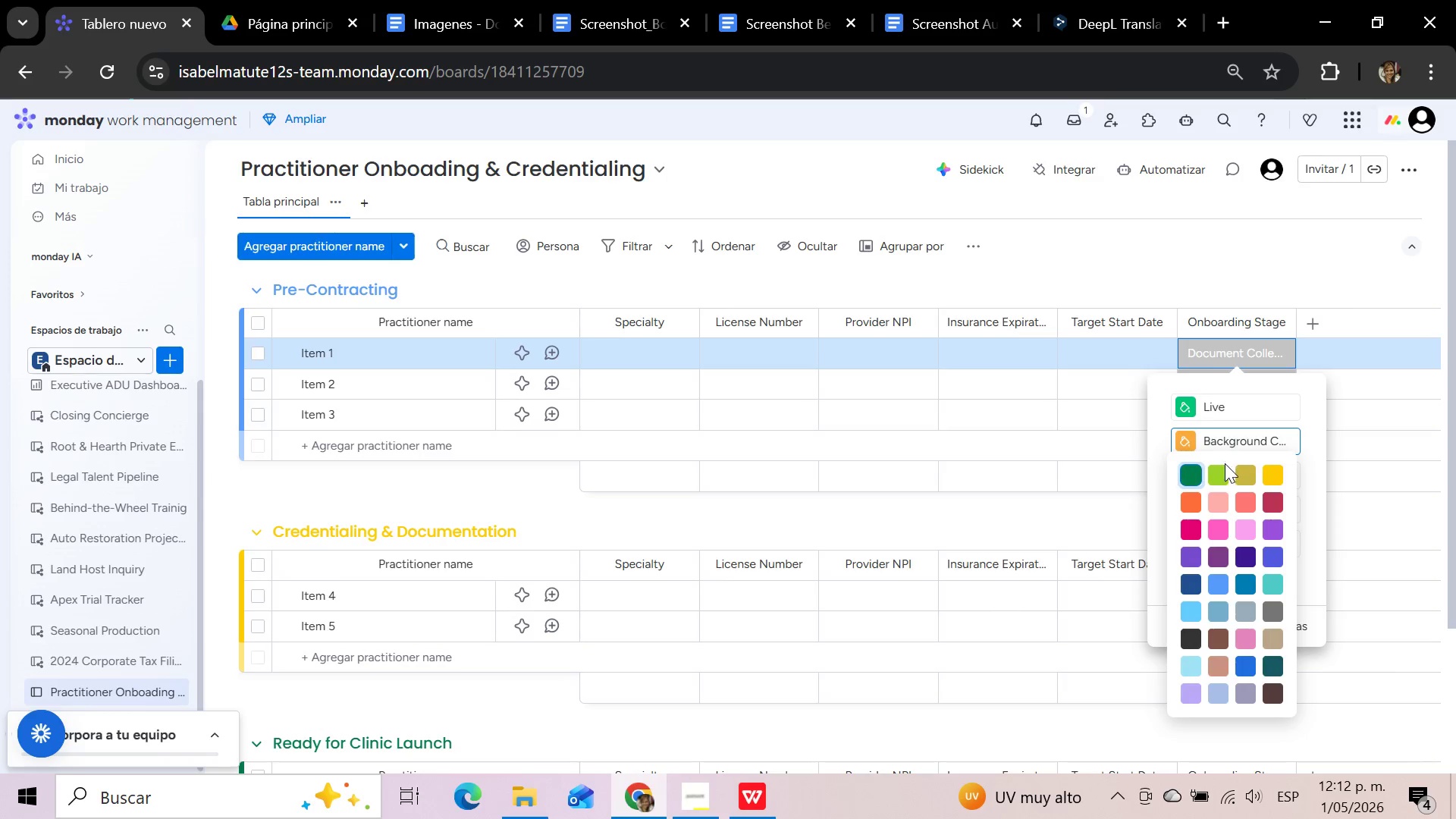 
left_click([1190, 491])
 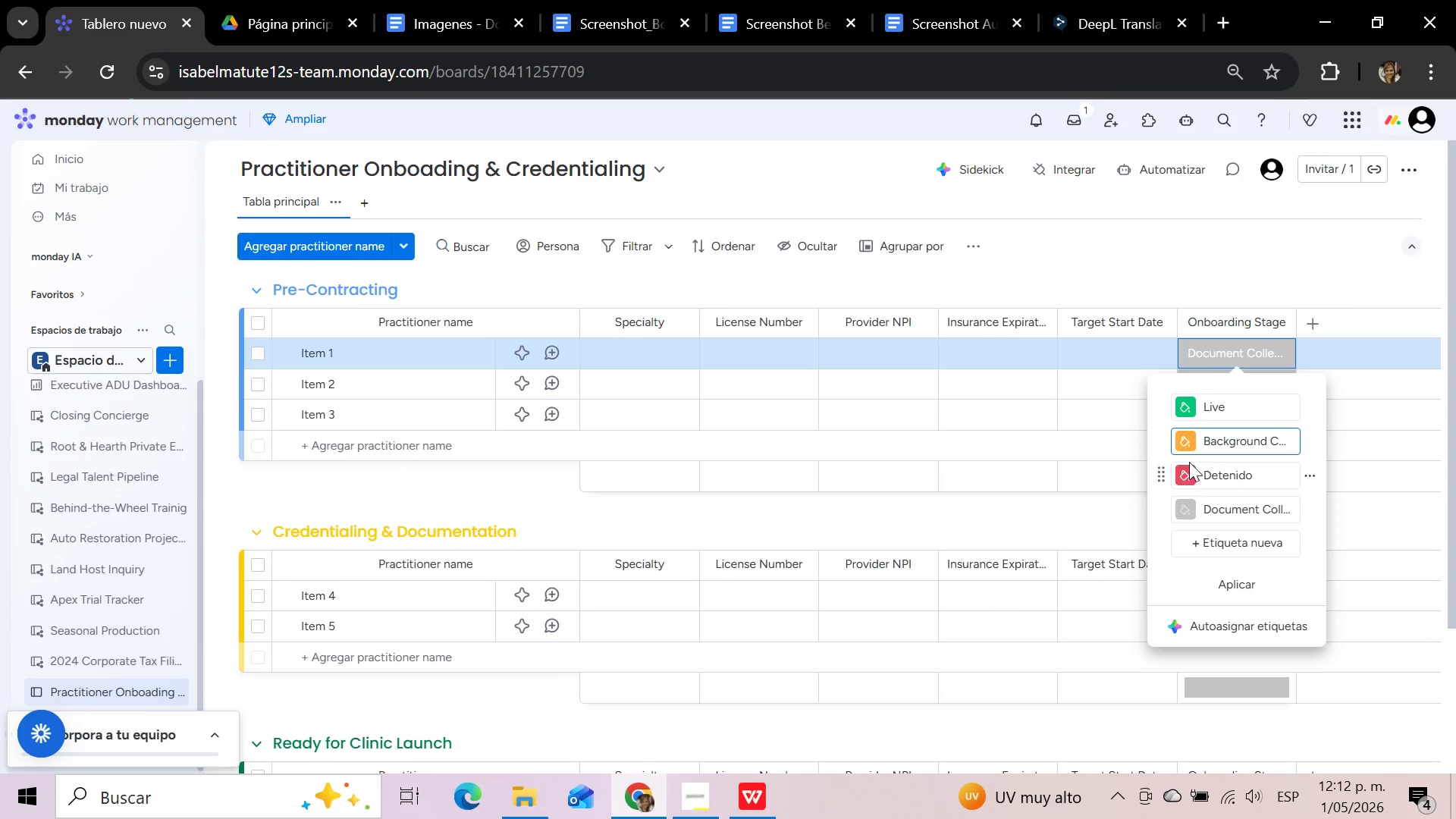 
left_click([1181, 442])
 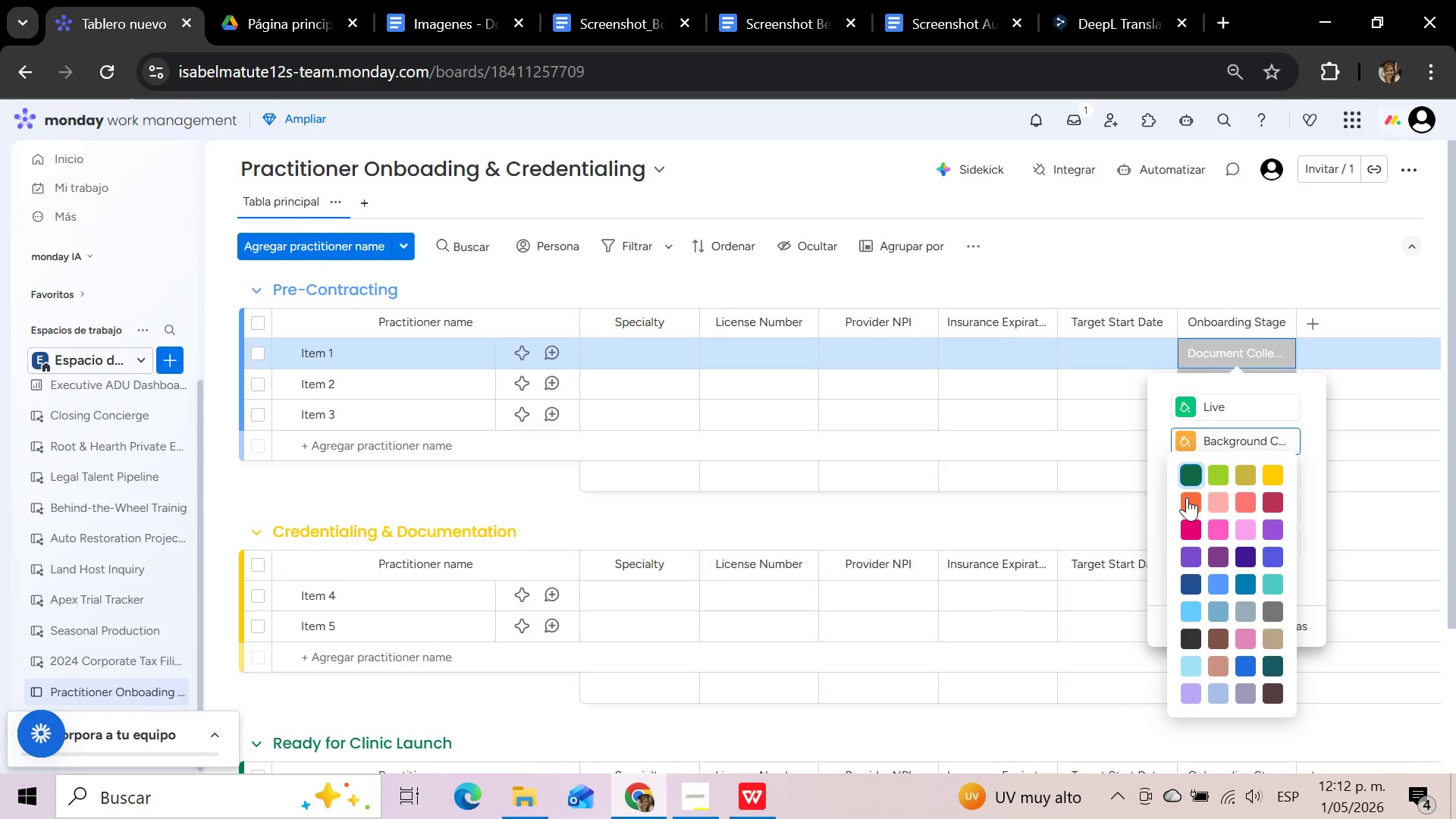 
left_click([1188, 504])
 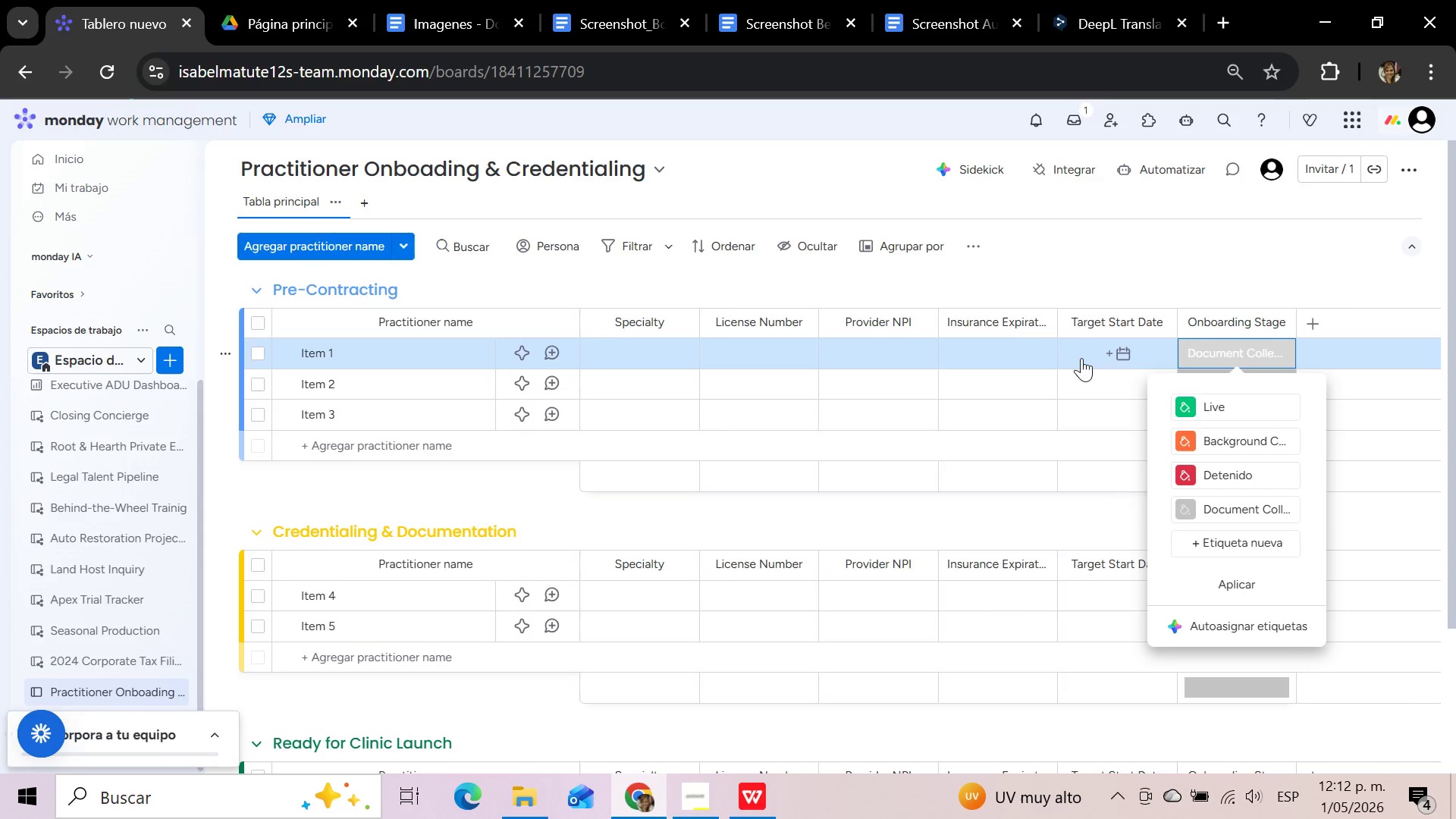 
wait(32.88)
 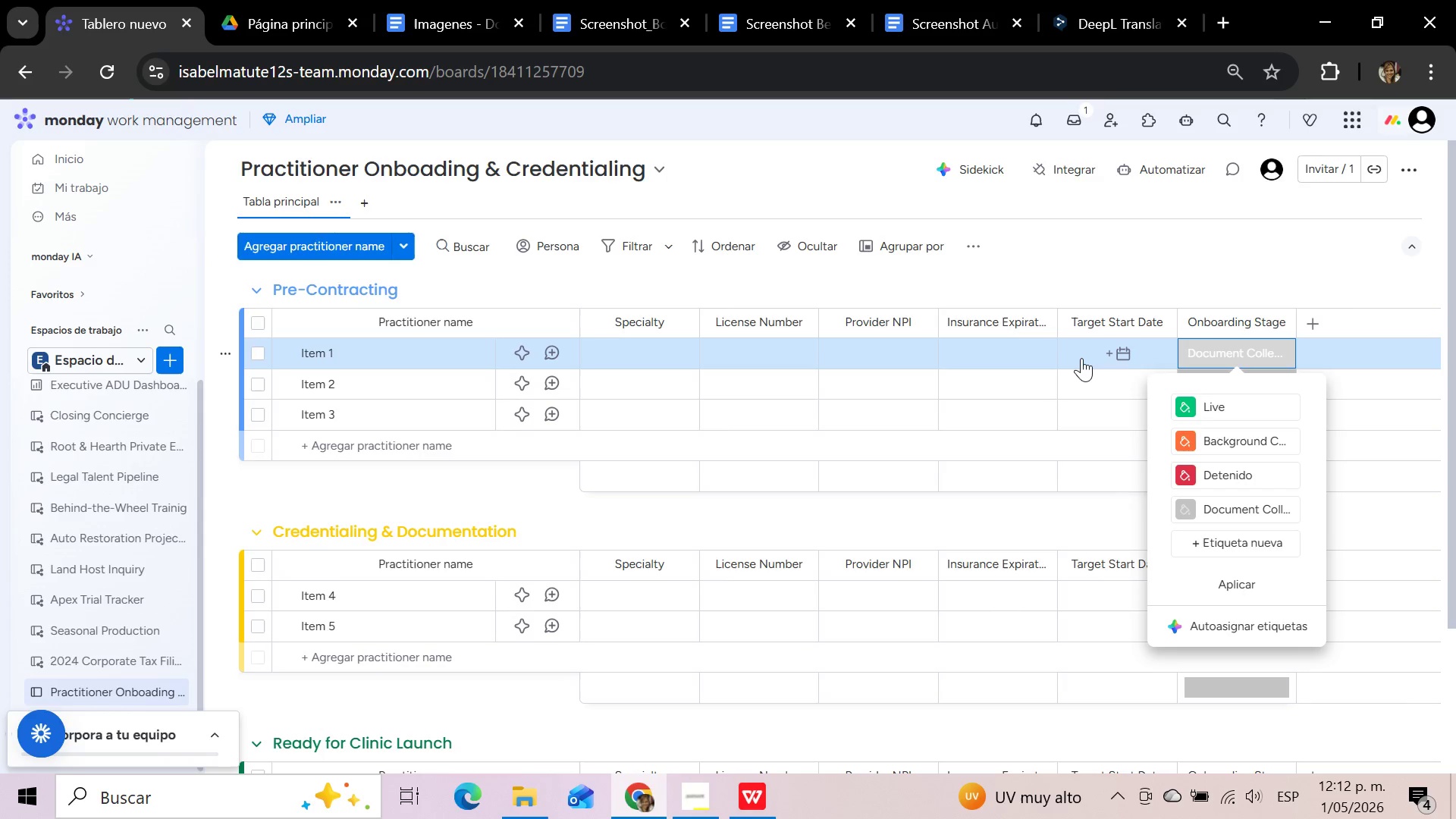 
left_click([1256, 474])
 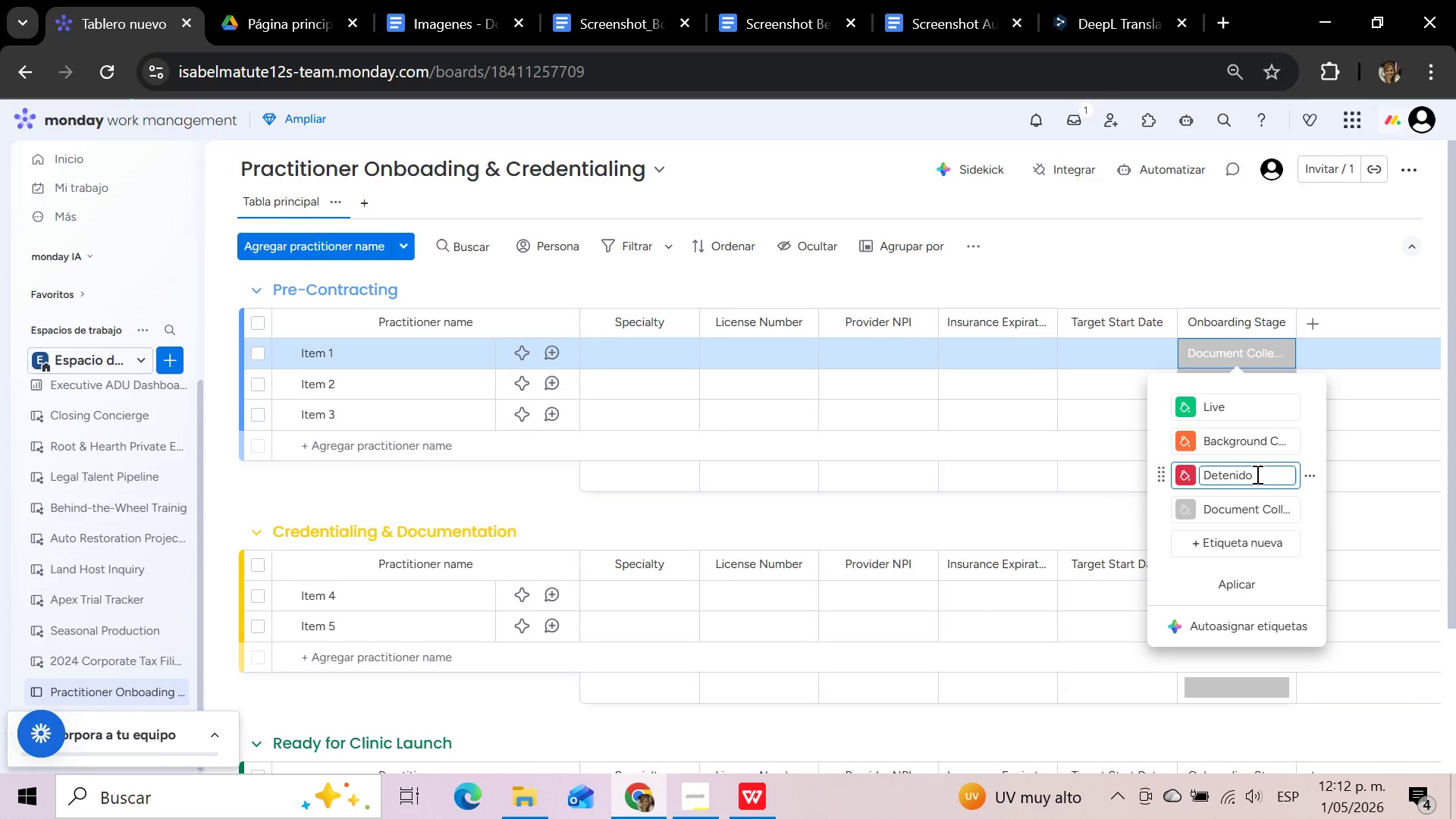 
hold_key(key=Backspace, duration=1.11)
 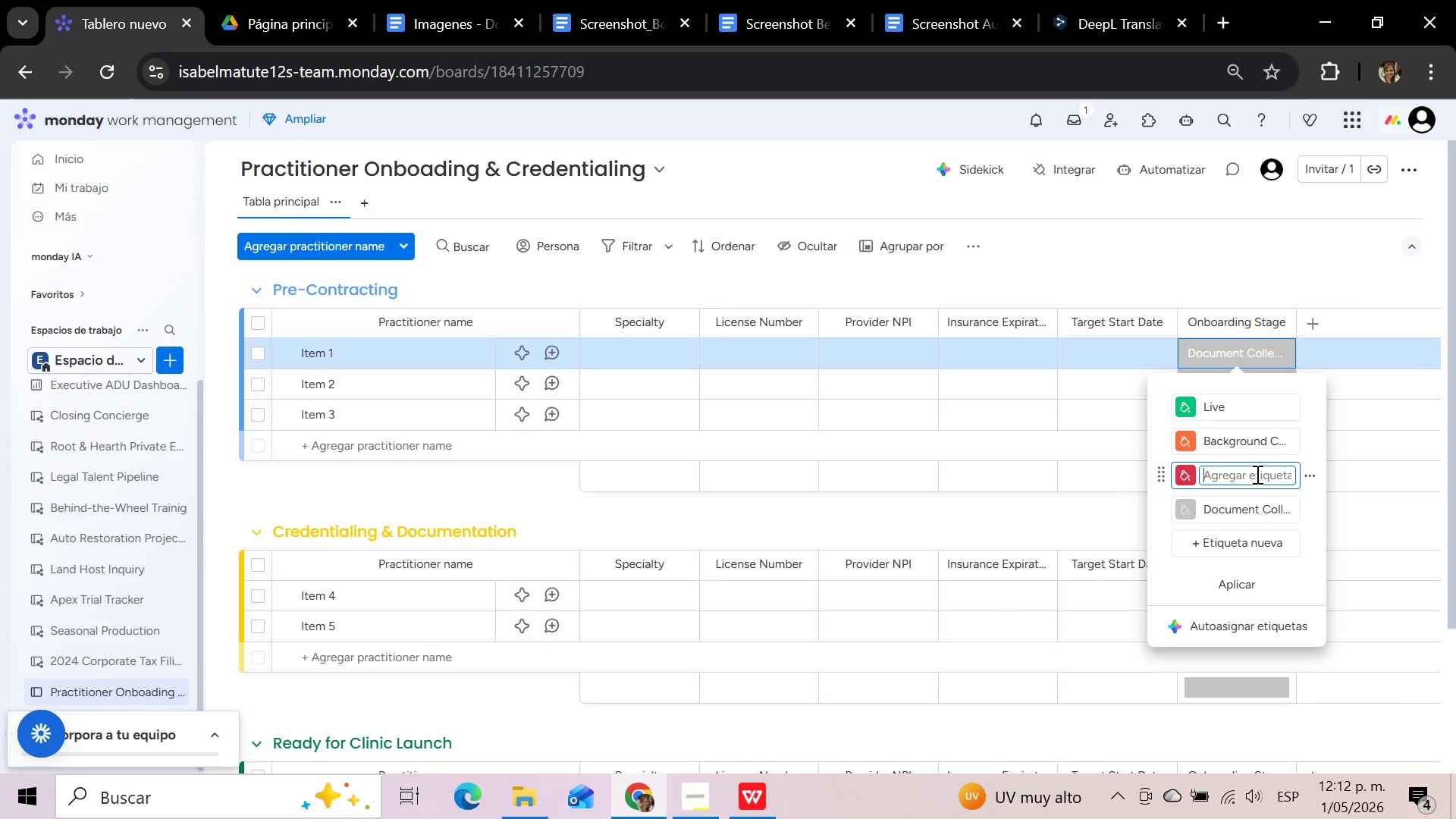 
type(Insurance Verified)
 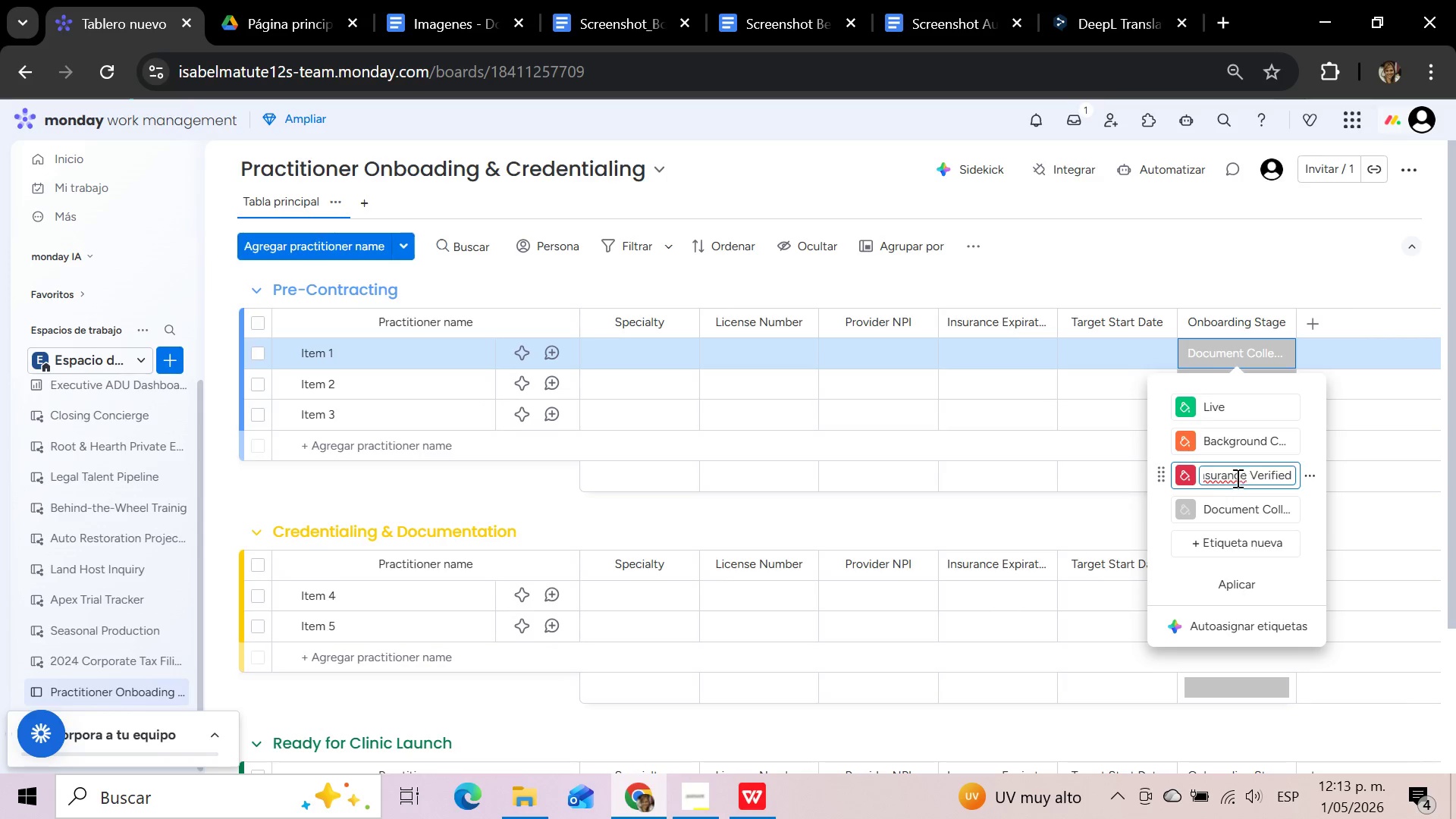 
left_click([1178, 479])
 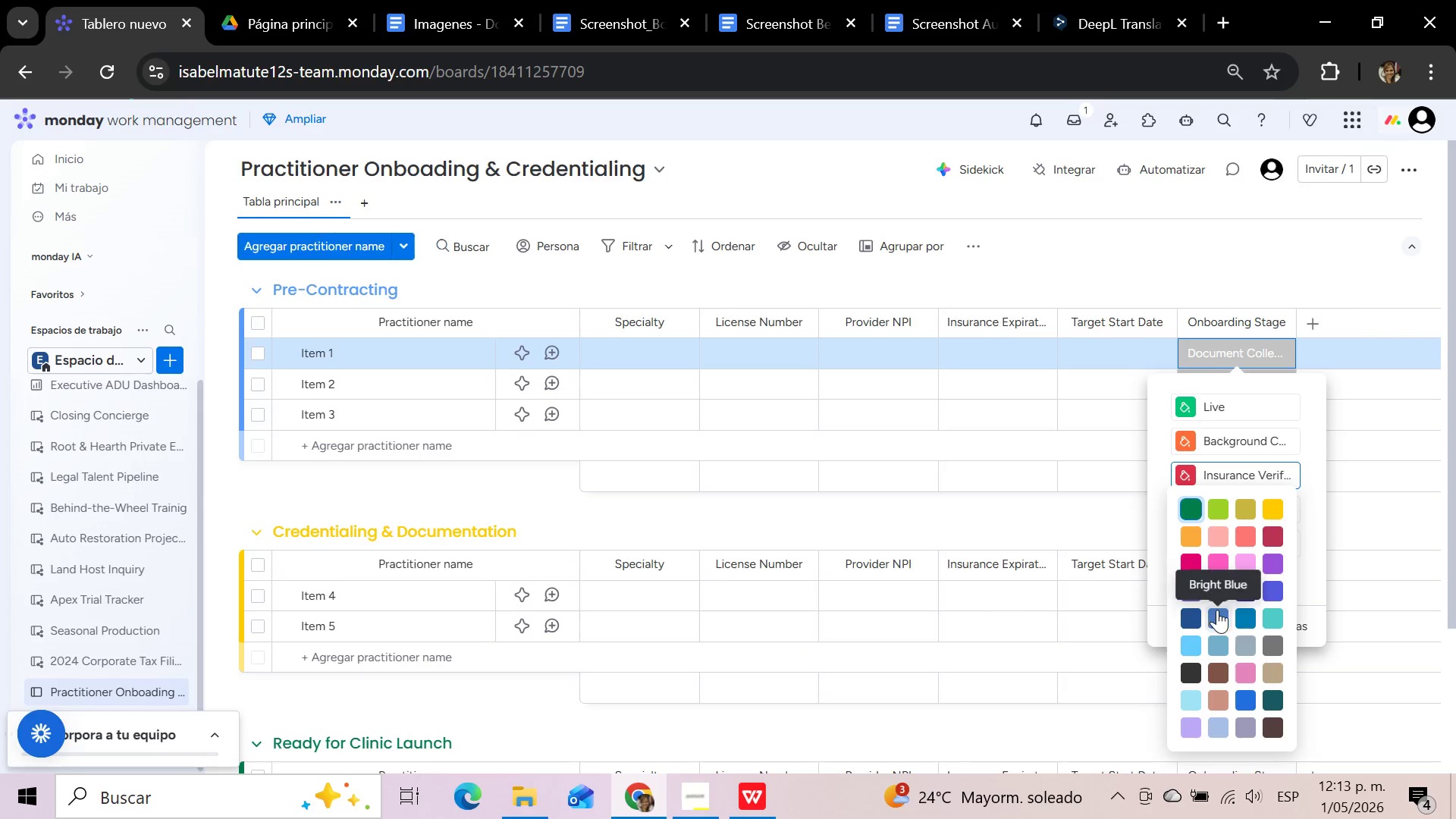 
left_click([1218, 614])
 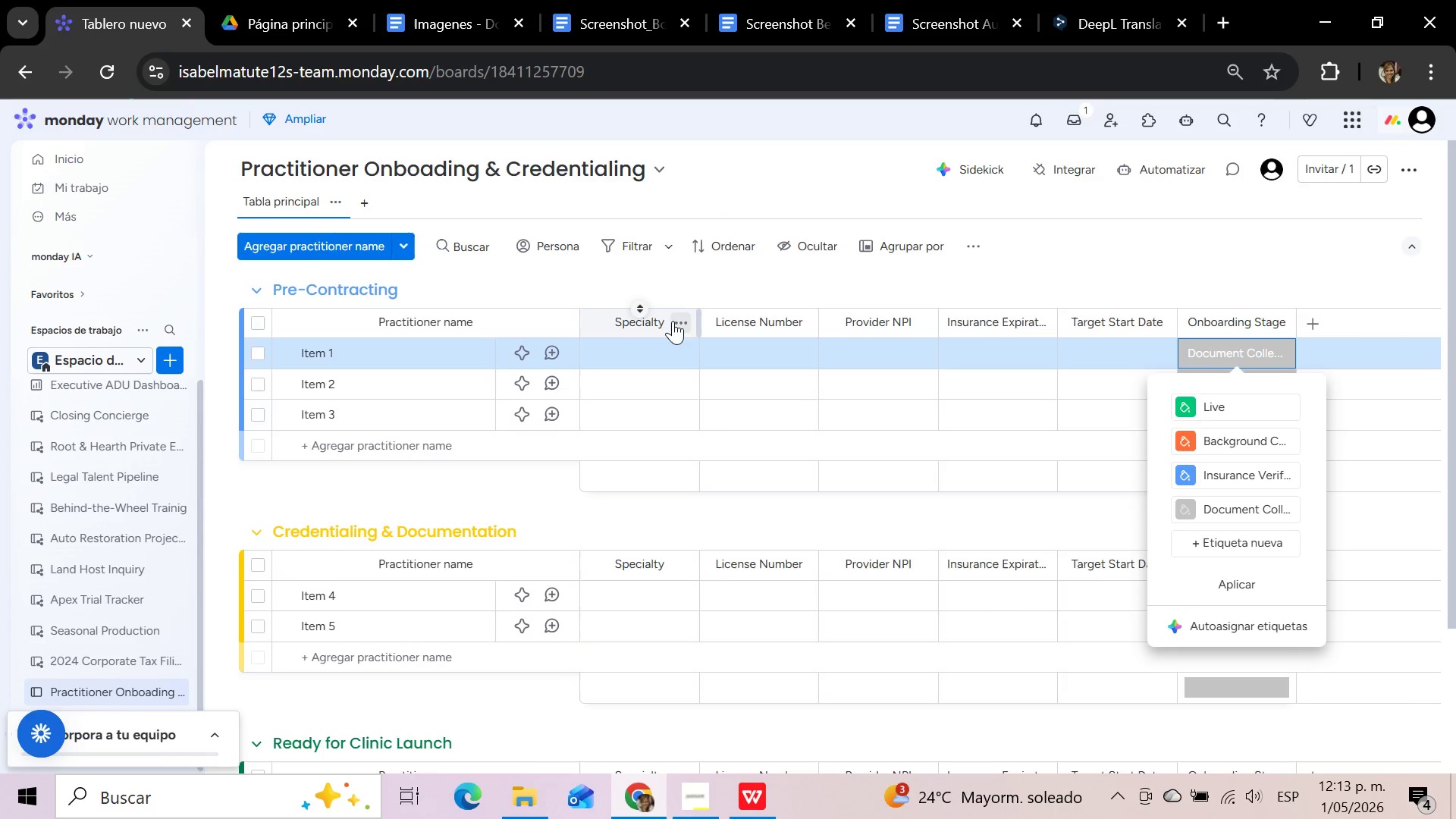 
wait(41.16)
 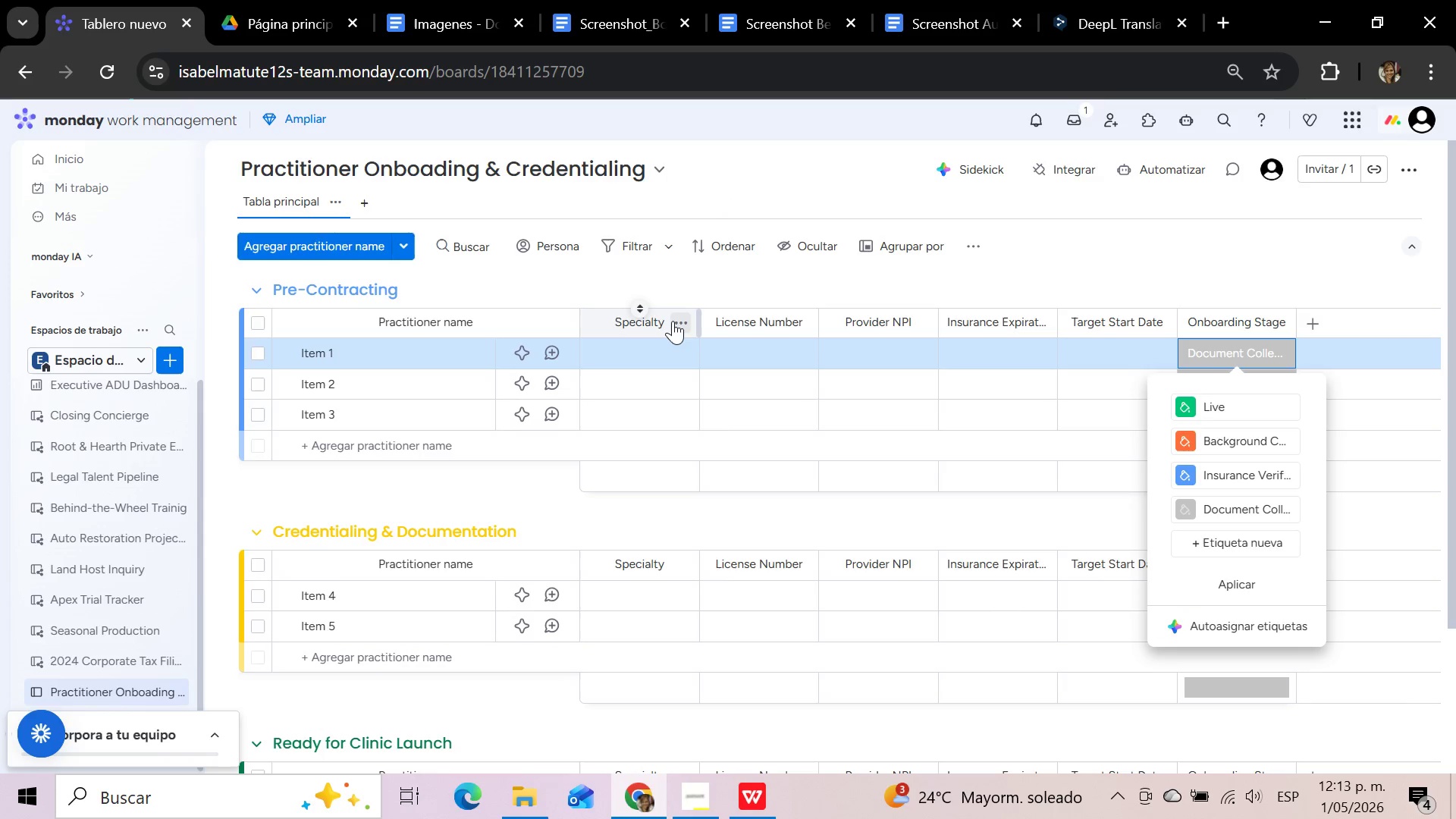 
left_click([1238, 542])
 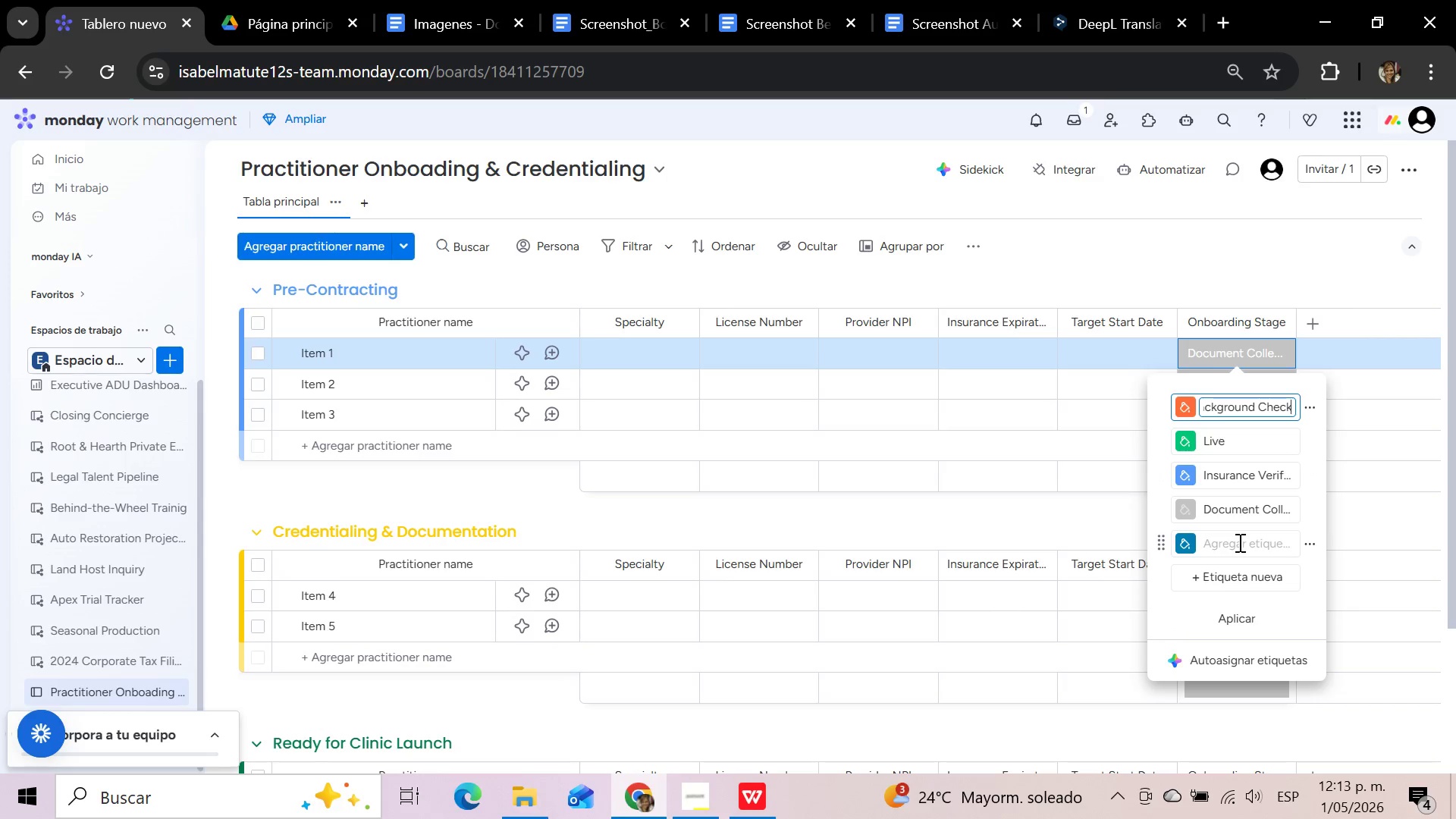 
left_click([1238, 542])
 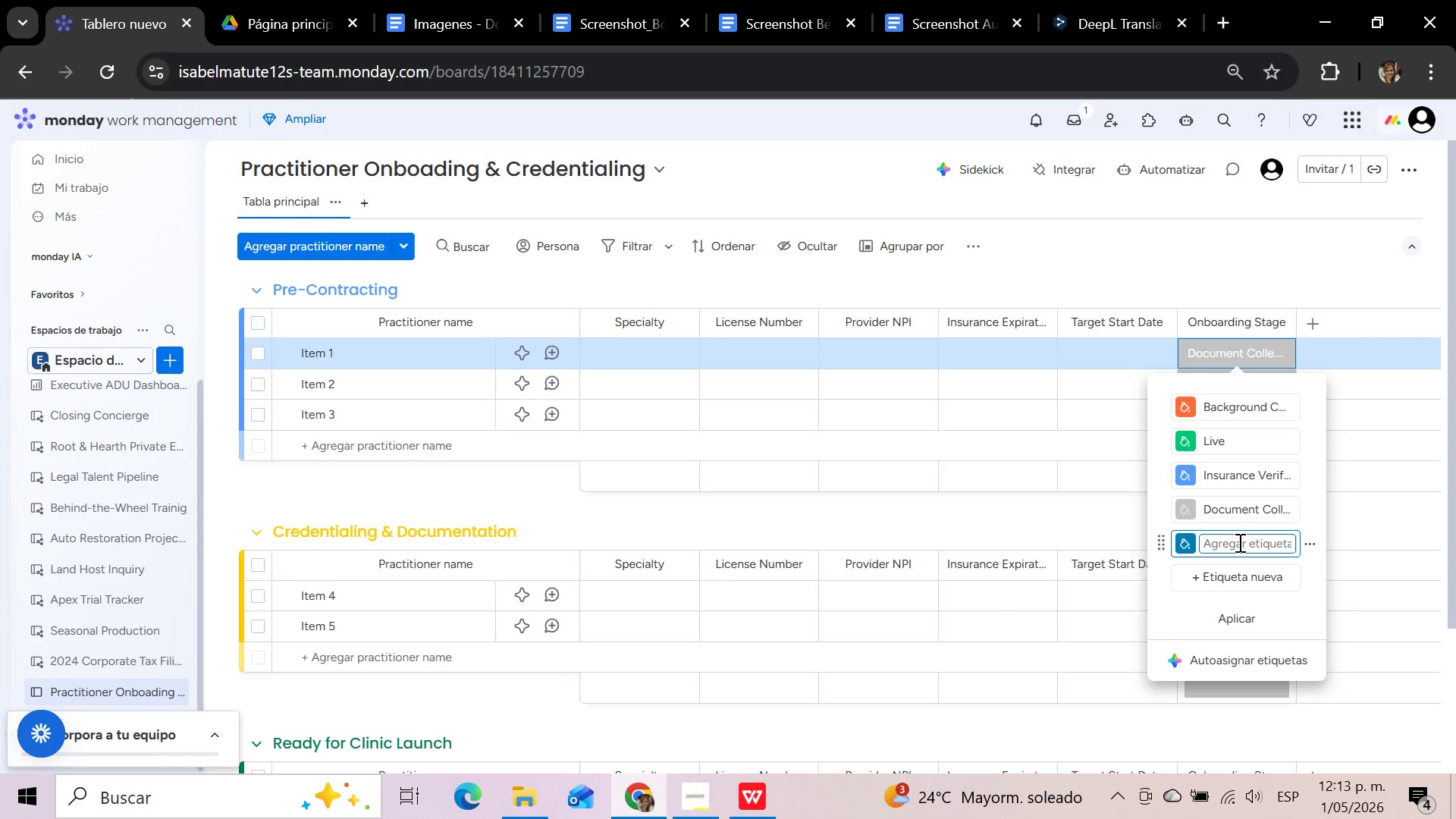 
type(EHR Training)
 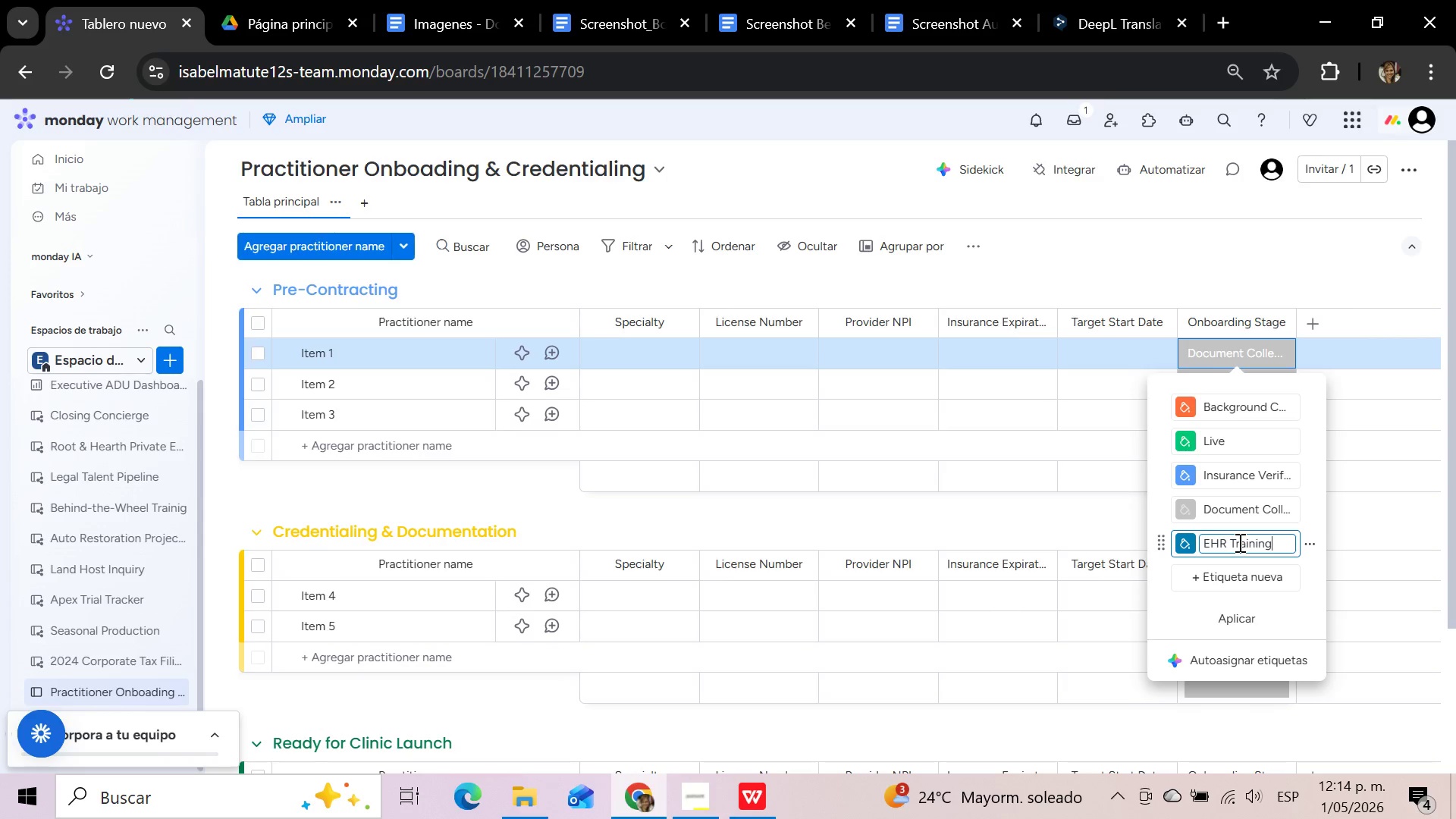 
mouse_move([1192, 522])
 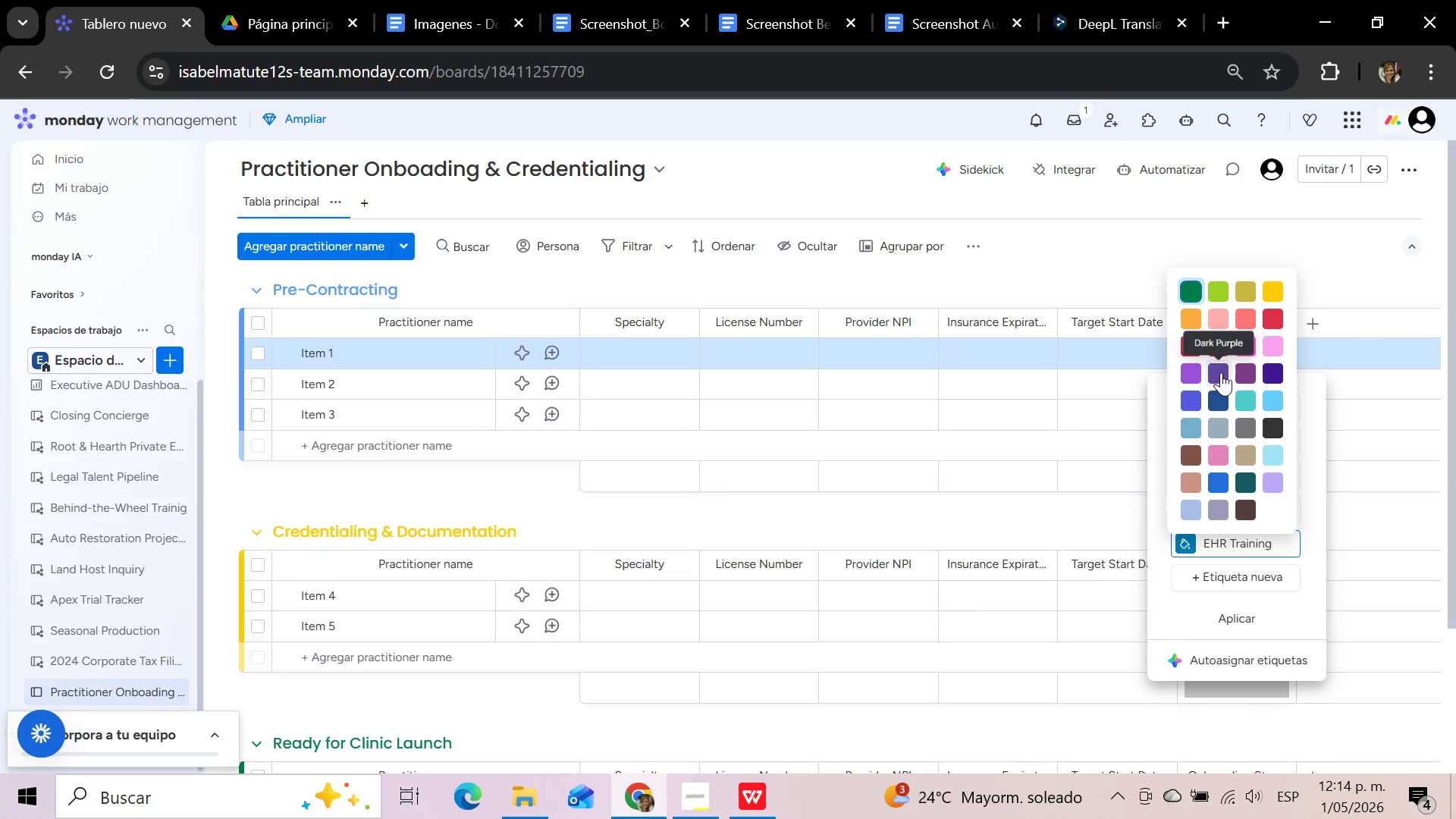 
left_click([1221, 372])
 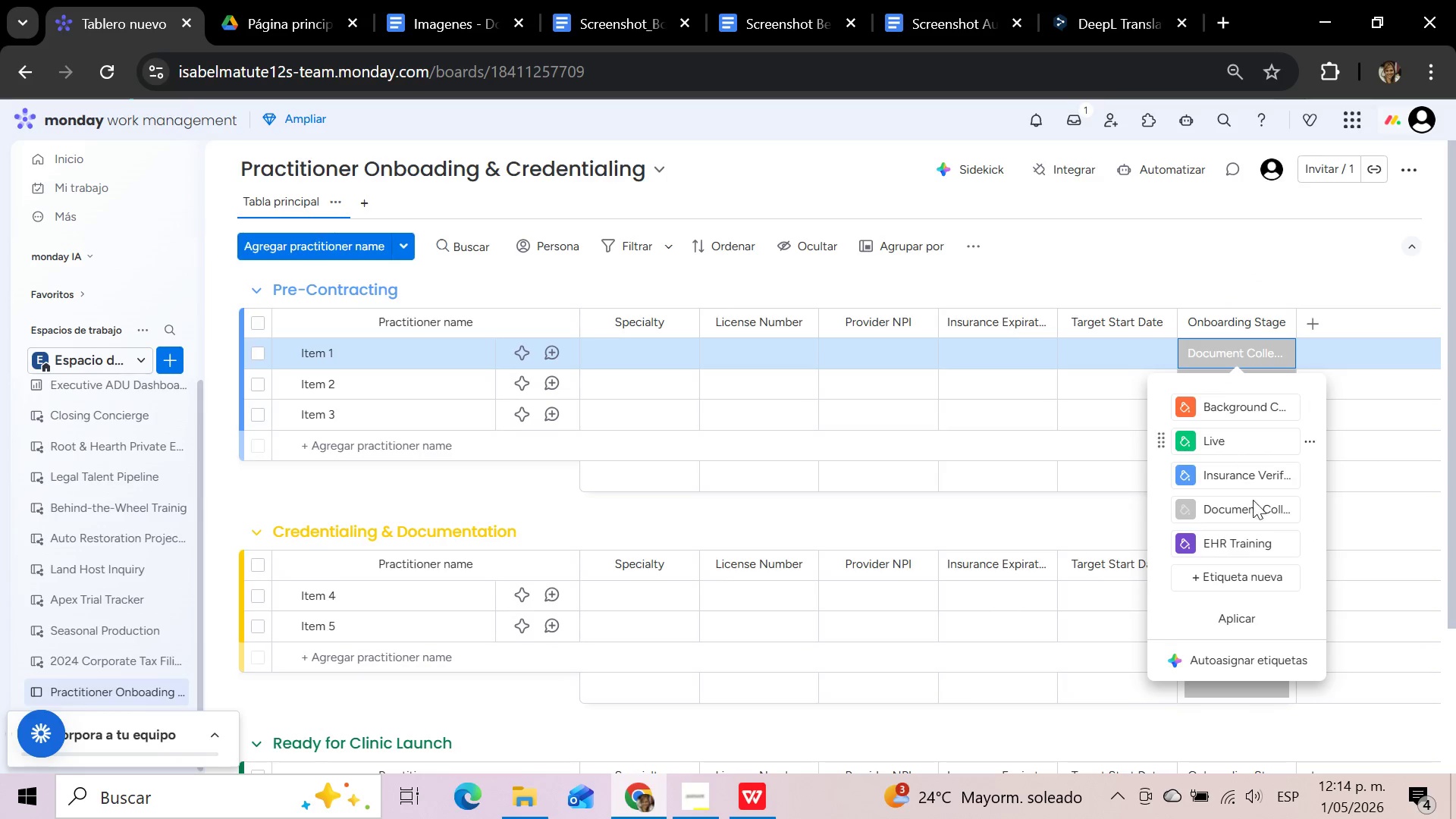 
left_click([1257, 613])
 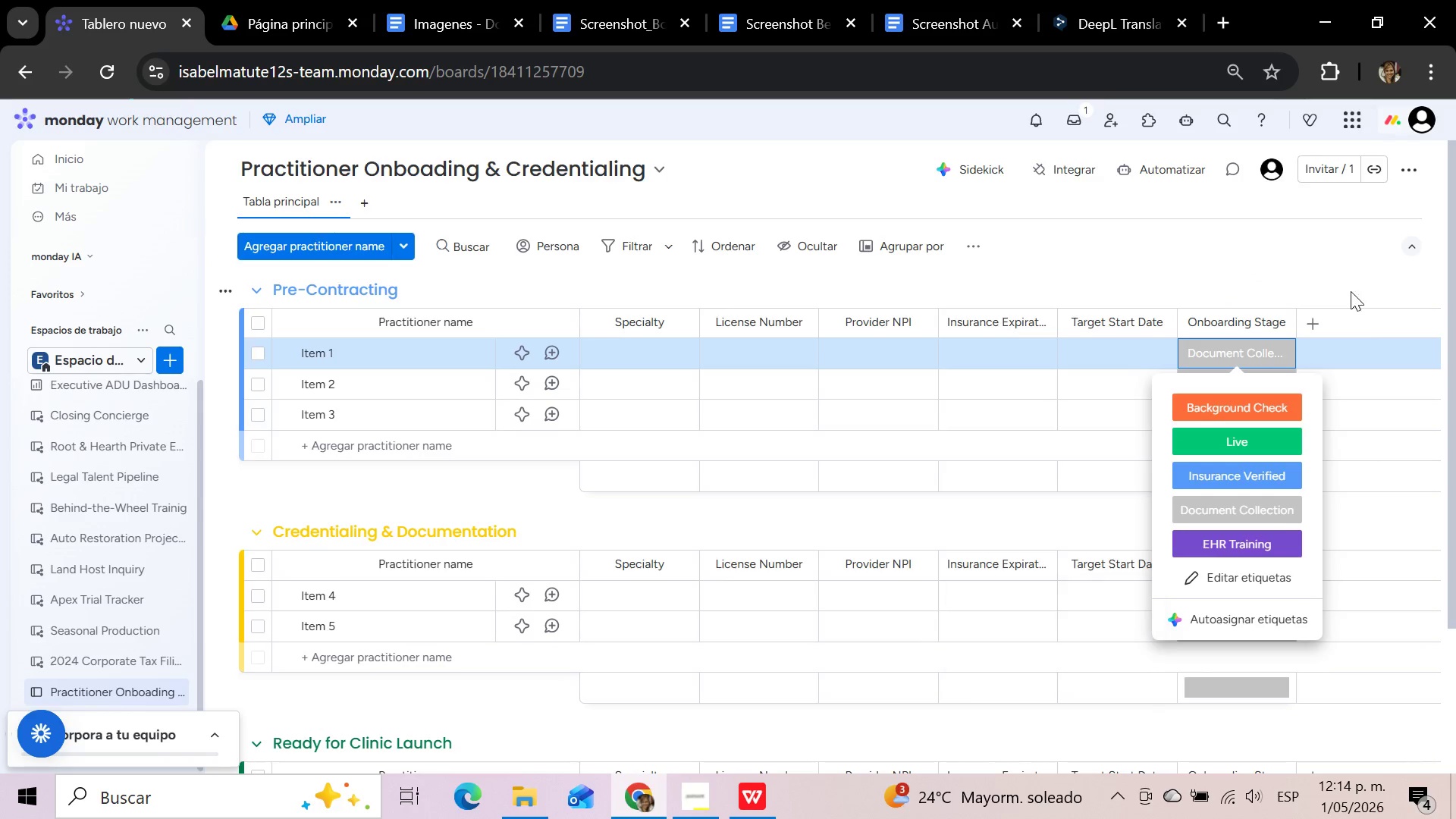 
left_click([1329, 253])
 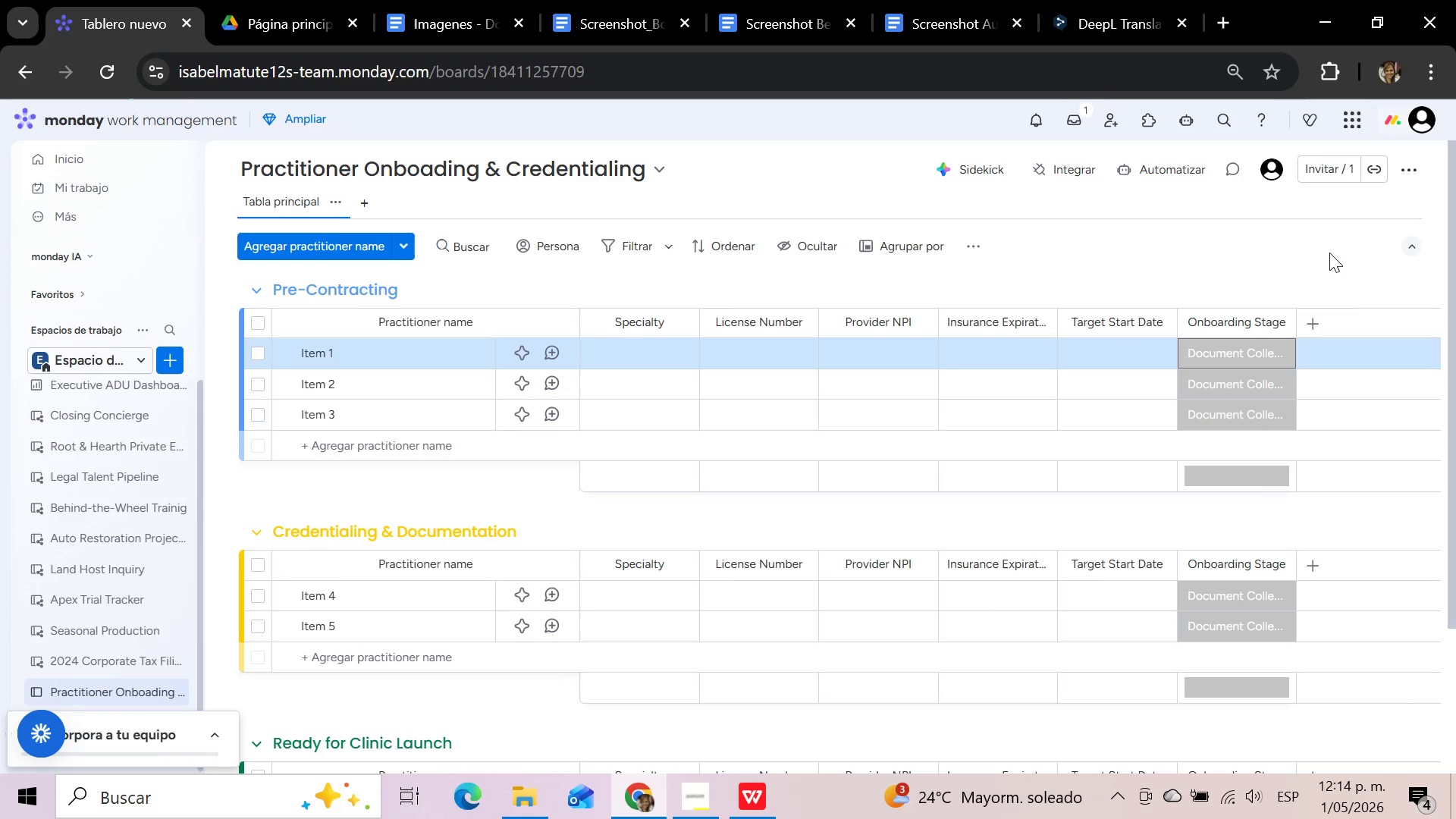 
wait(12.81)
 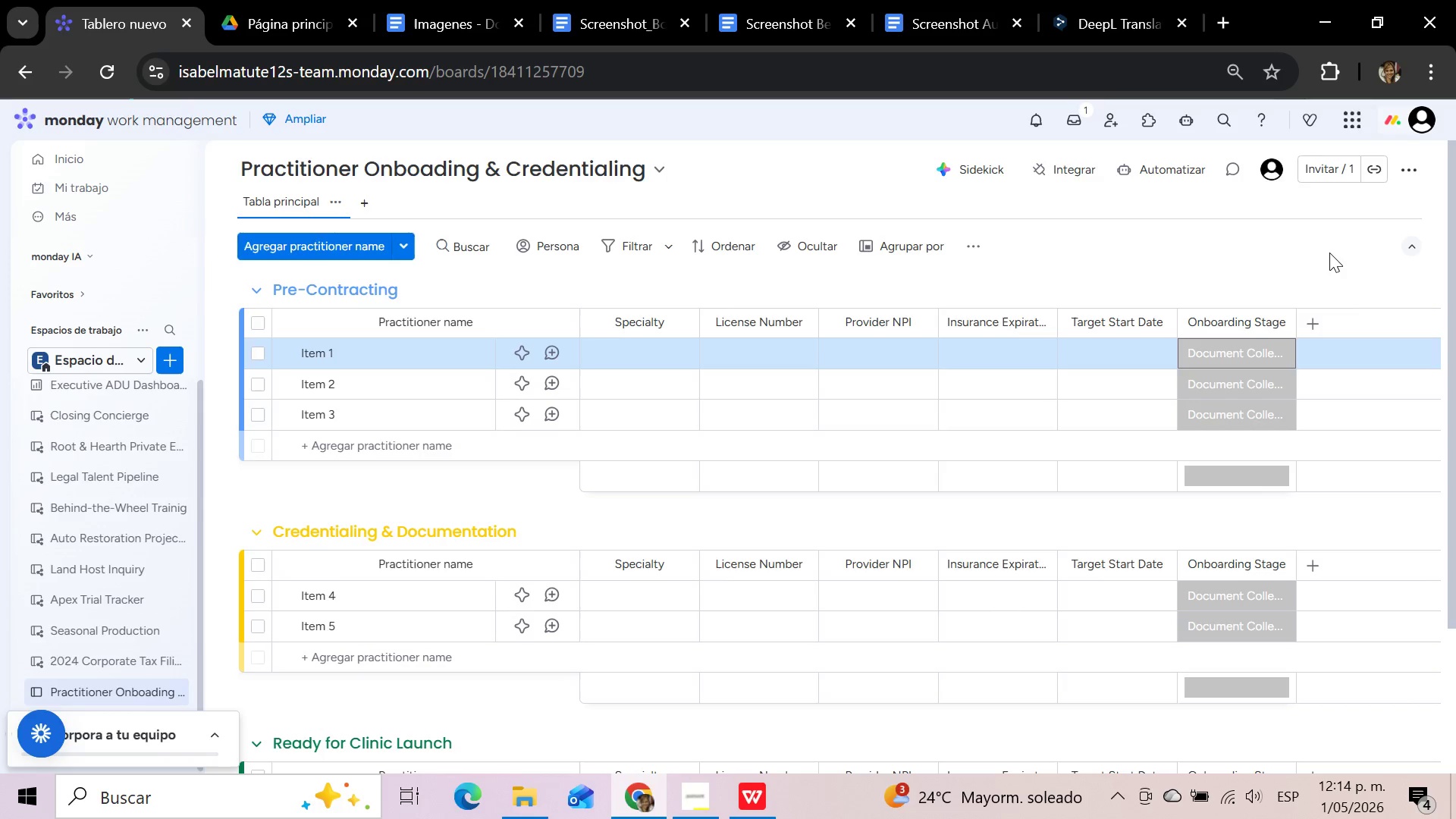 
left_click([694, 799])